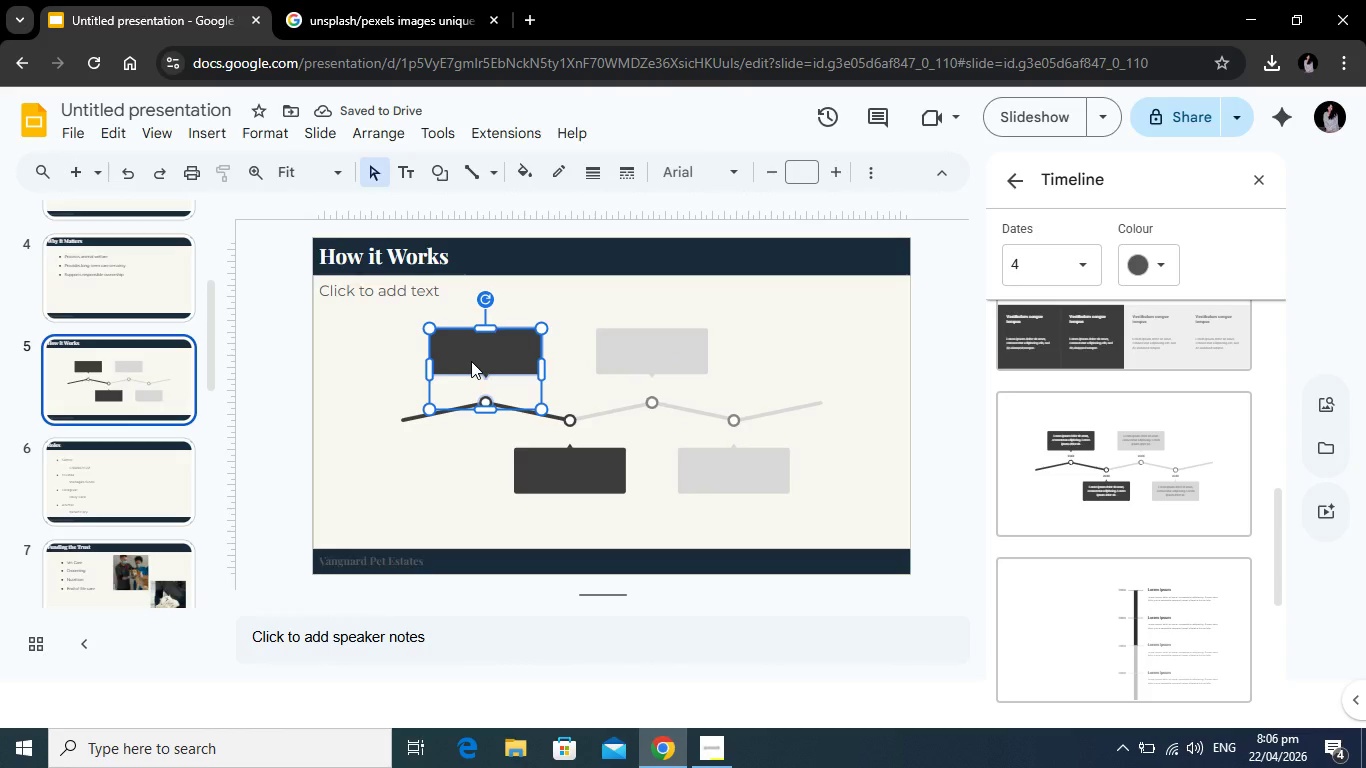 
type(Settlo)
 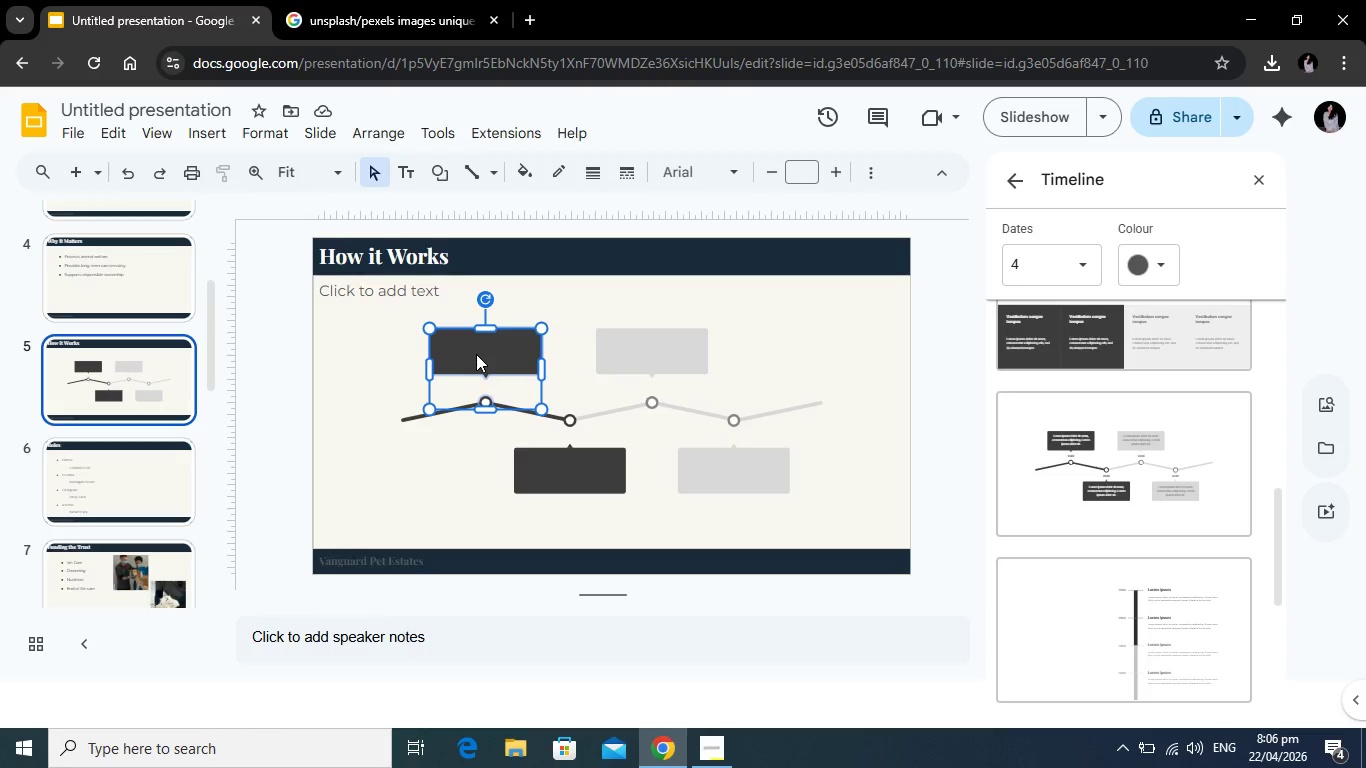 
left_click([472, 350])
 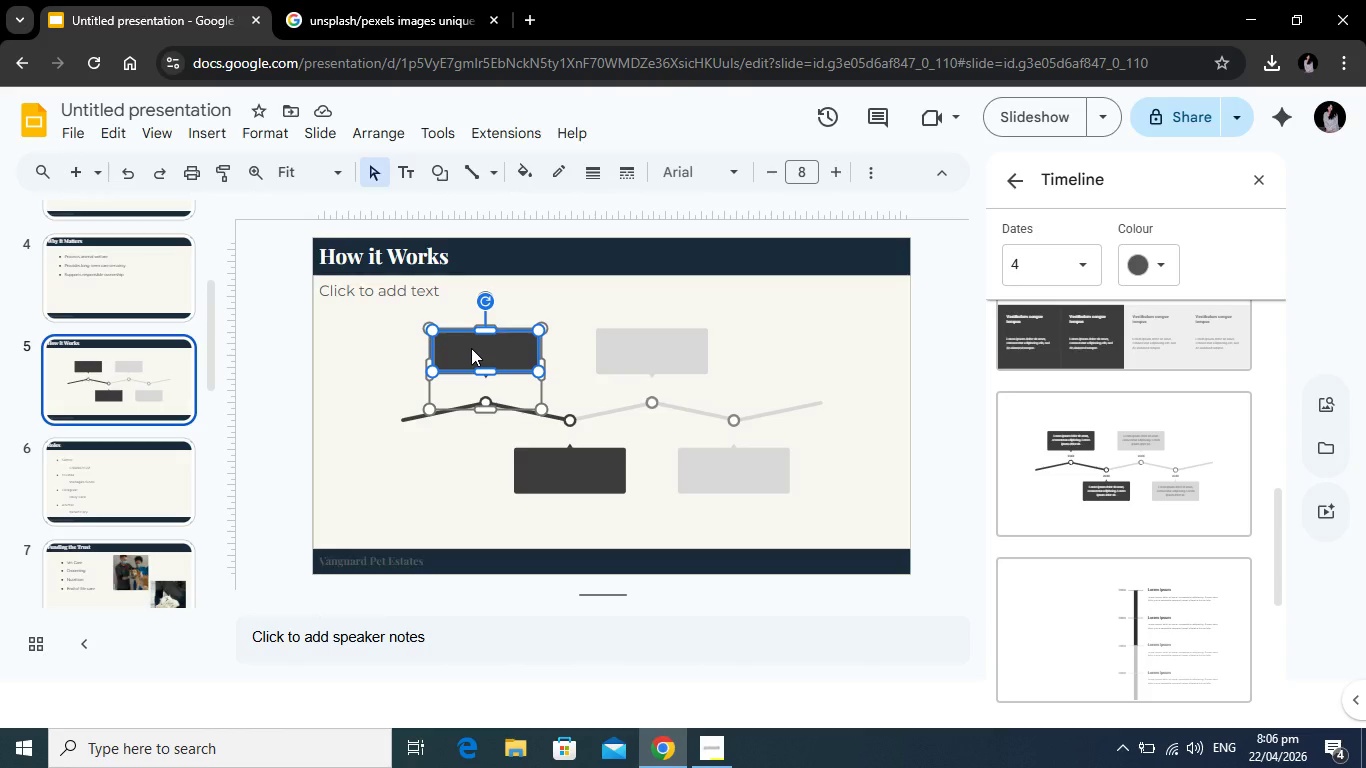 
type(Set)
key(Backspace)
key(Backspace)
type(ettlo)
 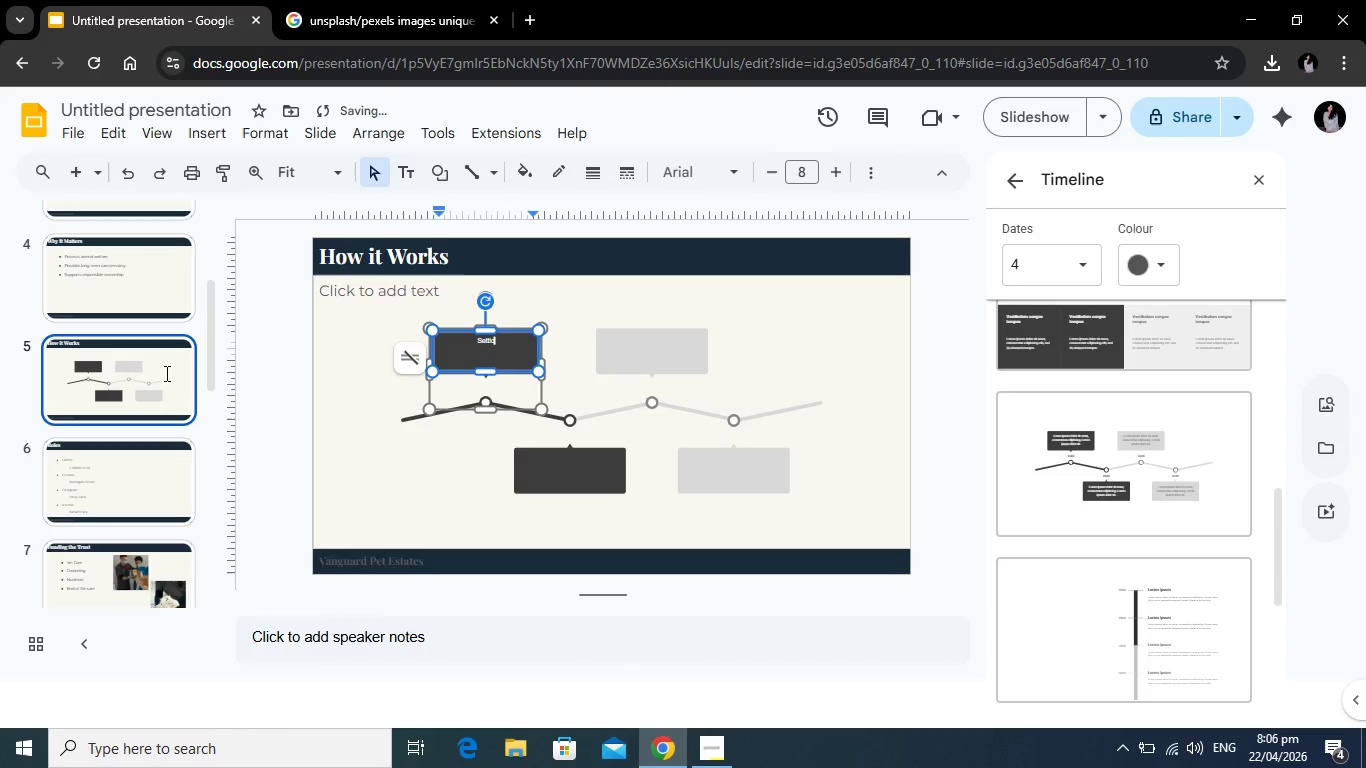 
key(R)
 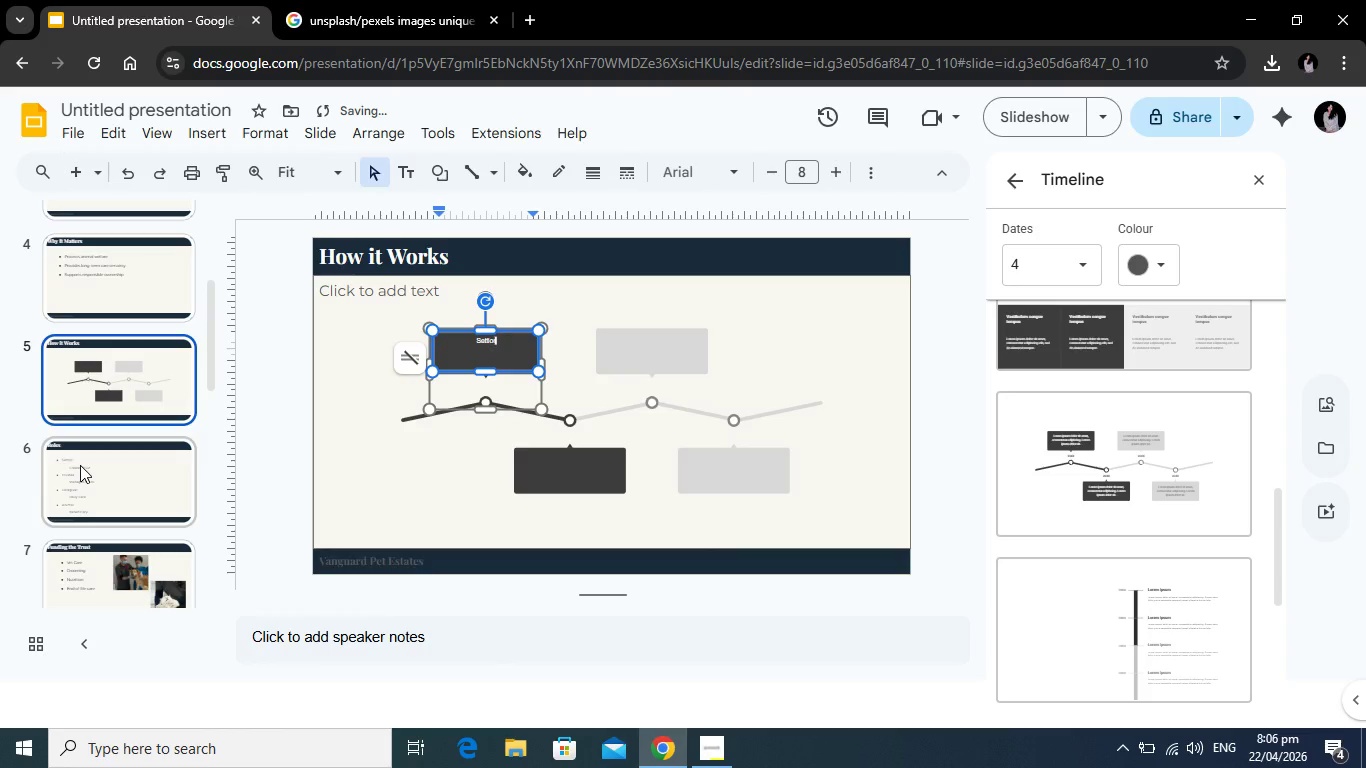 
left_click([80, 465])
 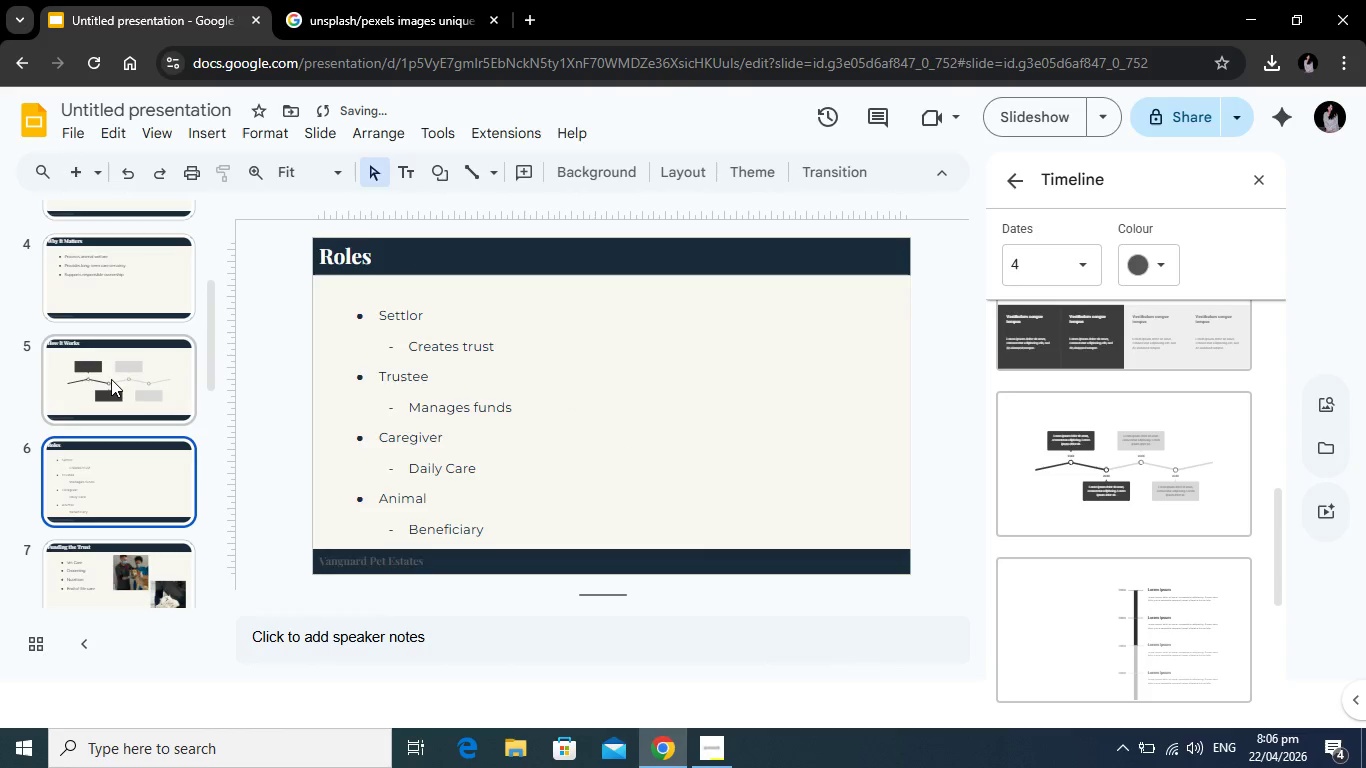 
left_click([111, 379])
 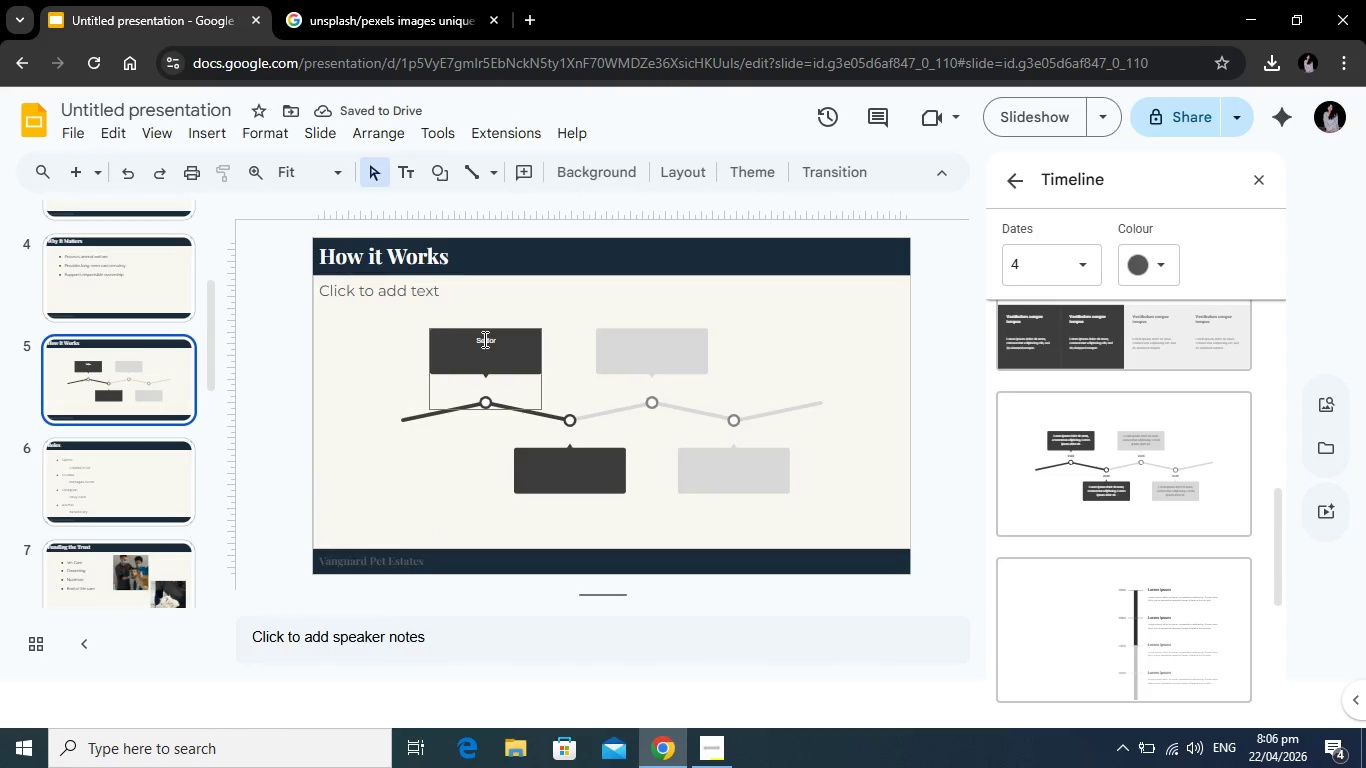 
left_click([483, 339])
 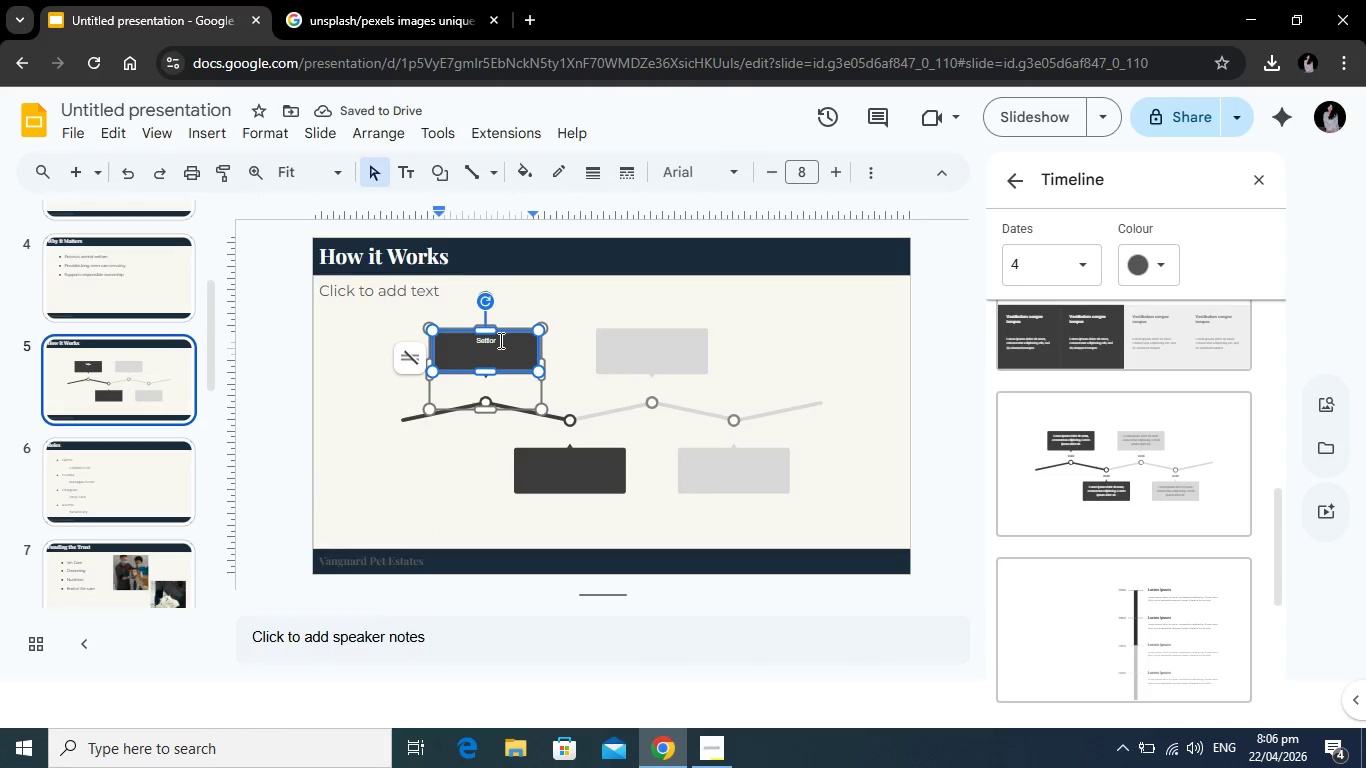 
left_click([499, 340])
 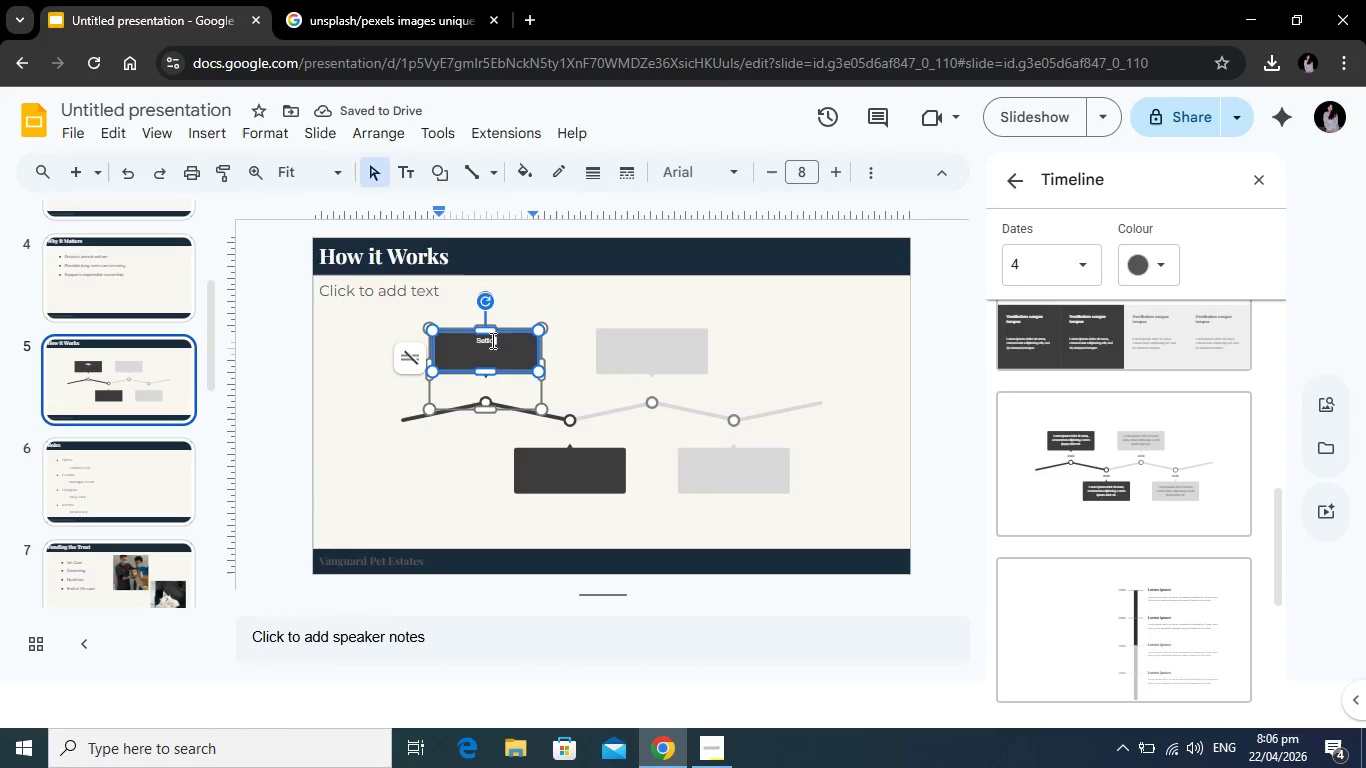 
left_click_drag(start_coordinate=[499, 340], to_coordinate=[462, 341])
 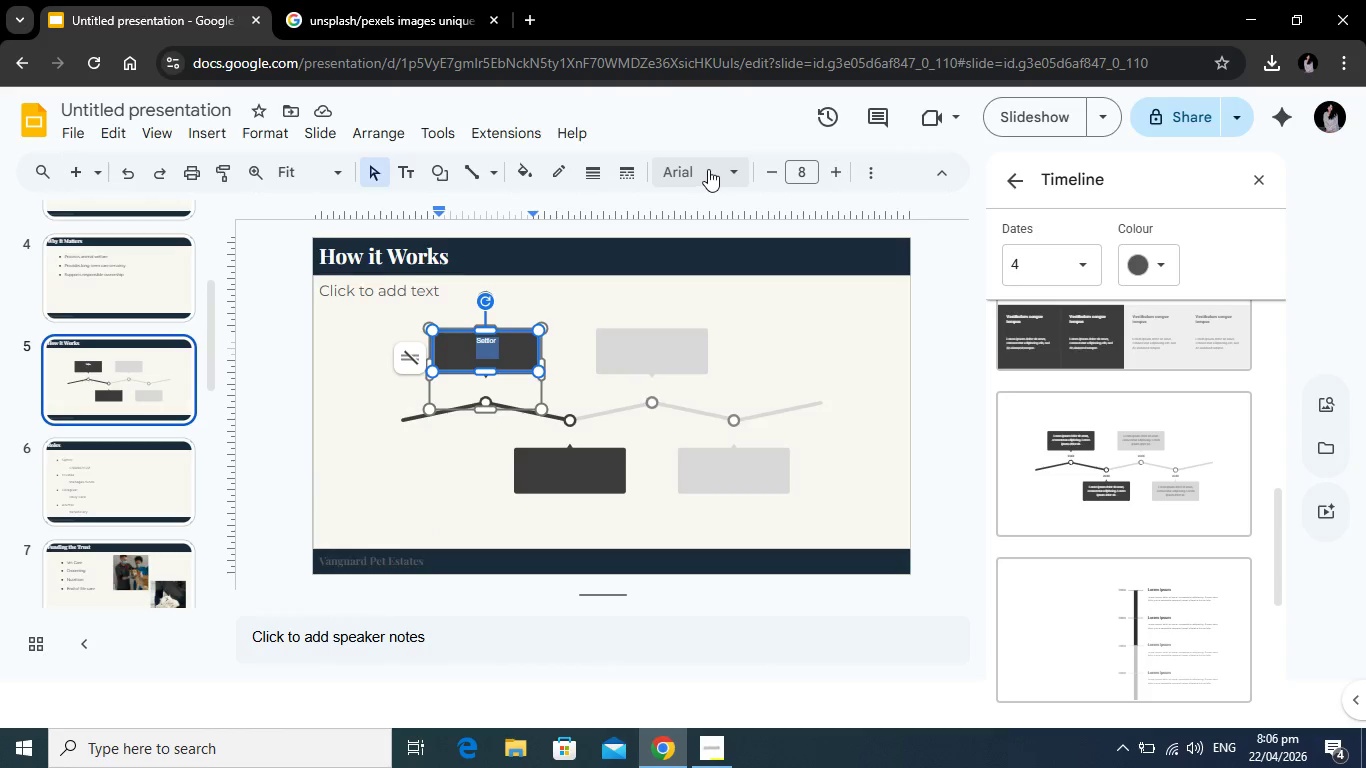 
left_click([708, 169])
 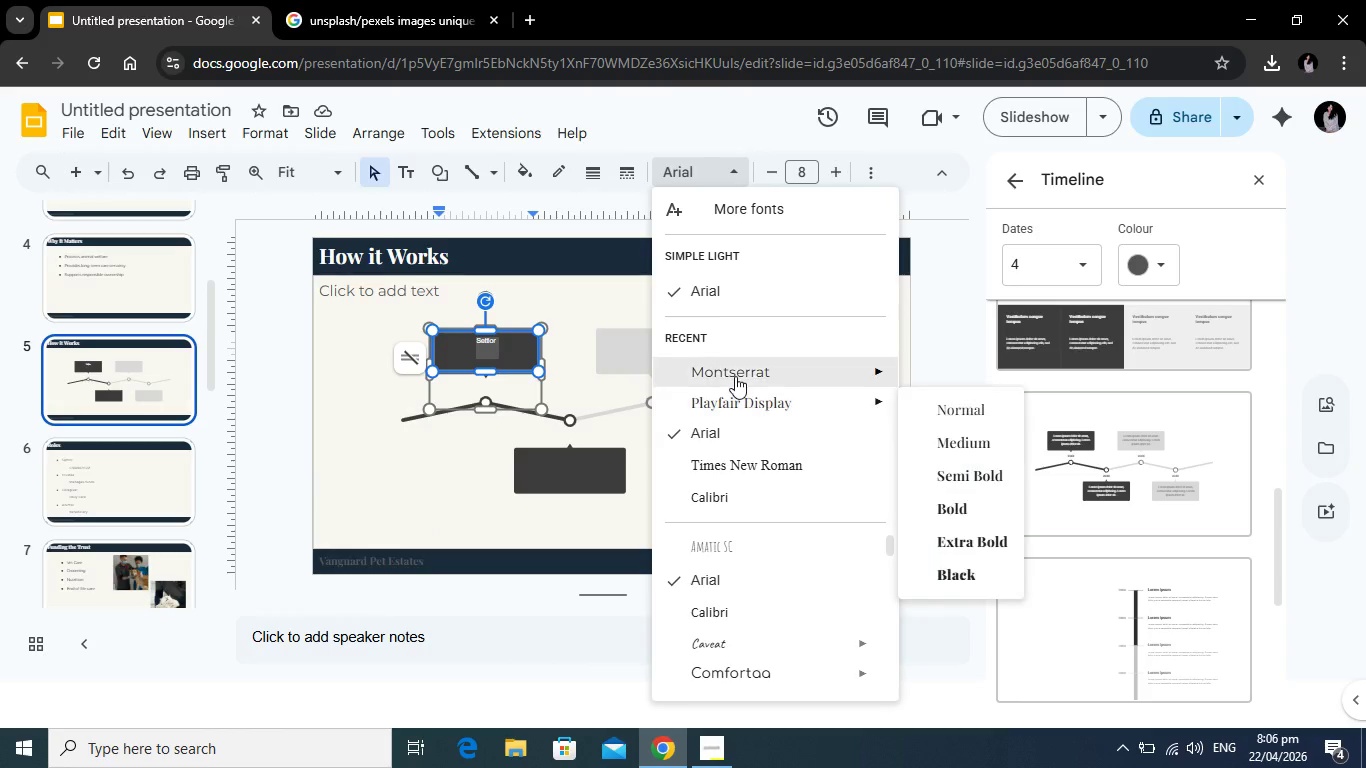 
left_click([735, 376])
 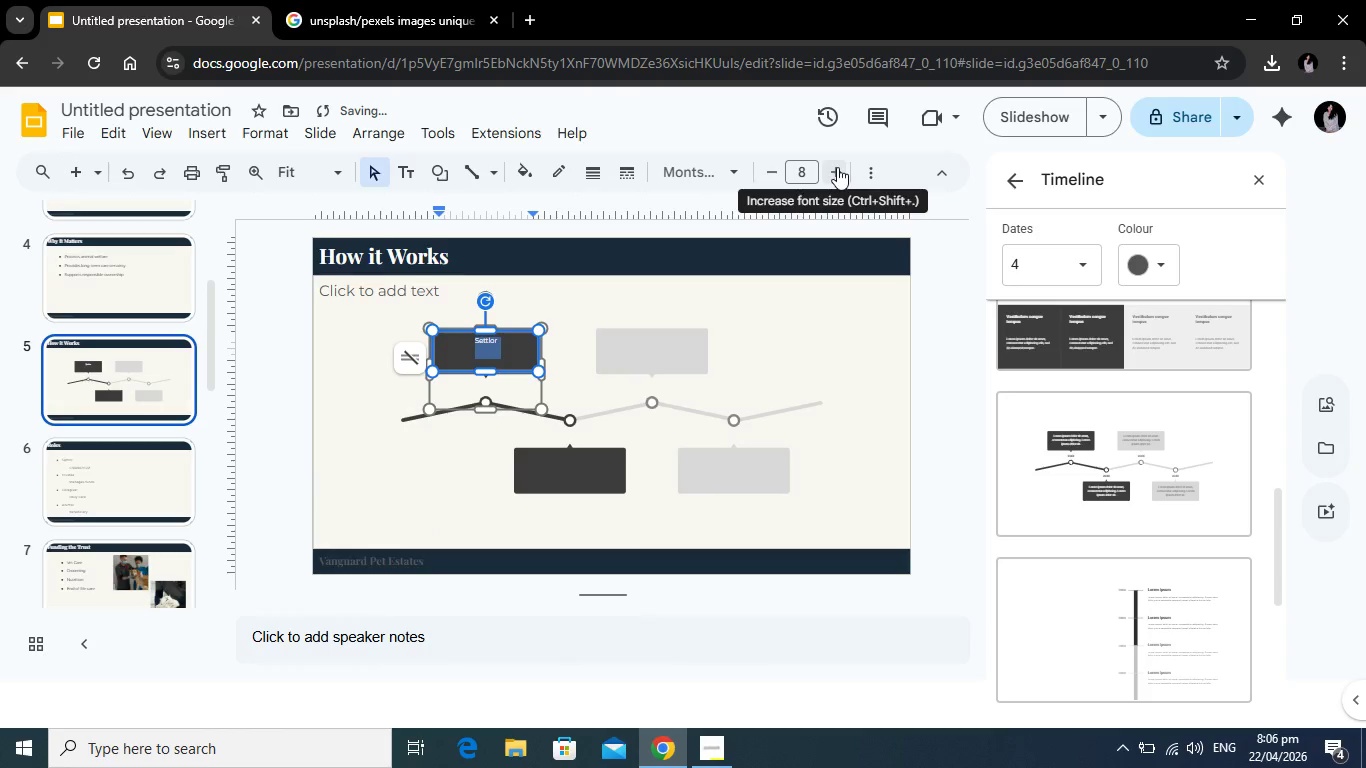 
double_click([837, 167])
 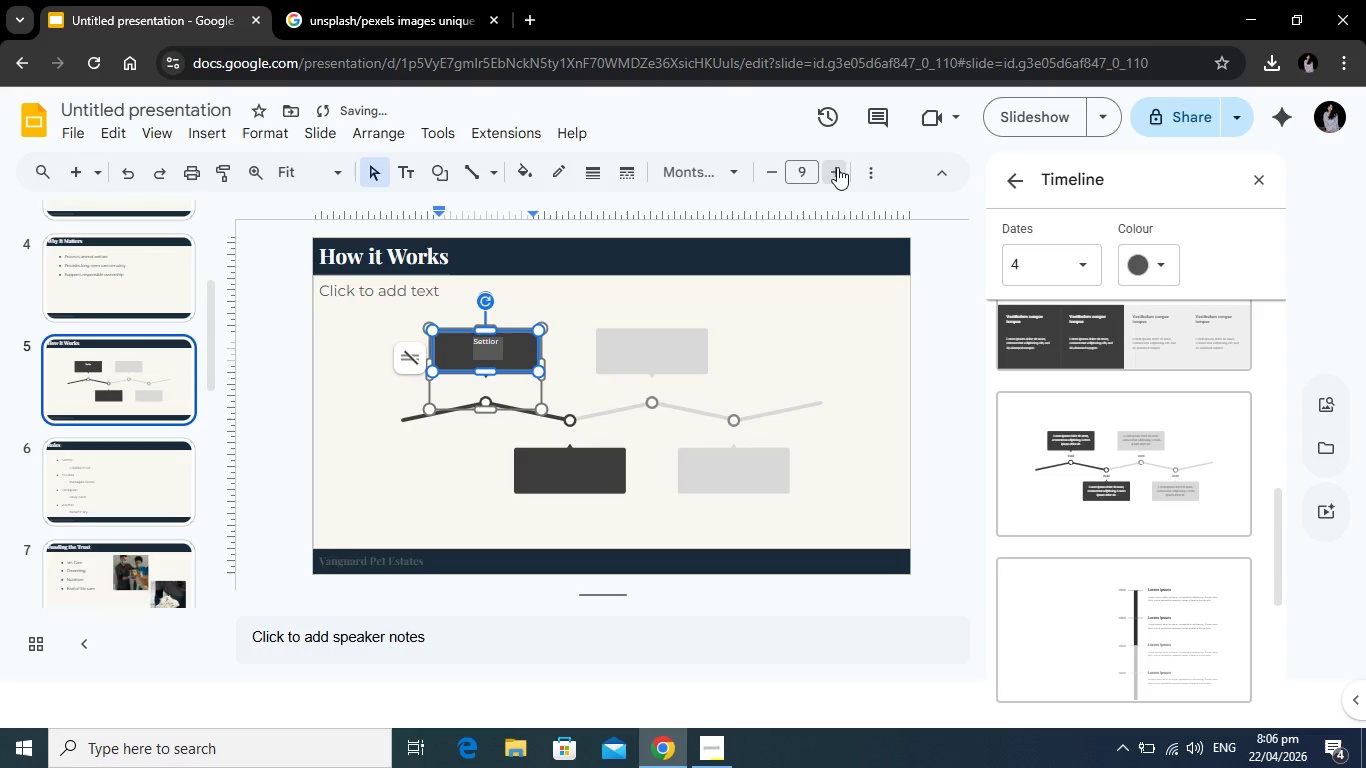 
triple_click([837, 167])
 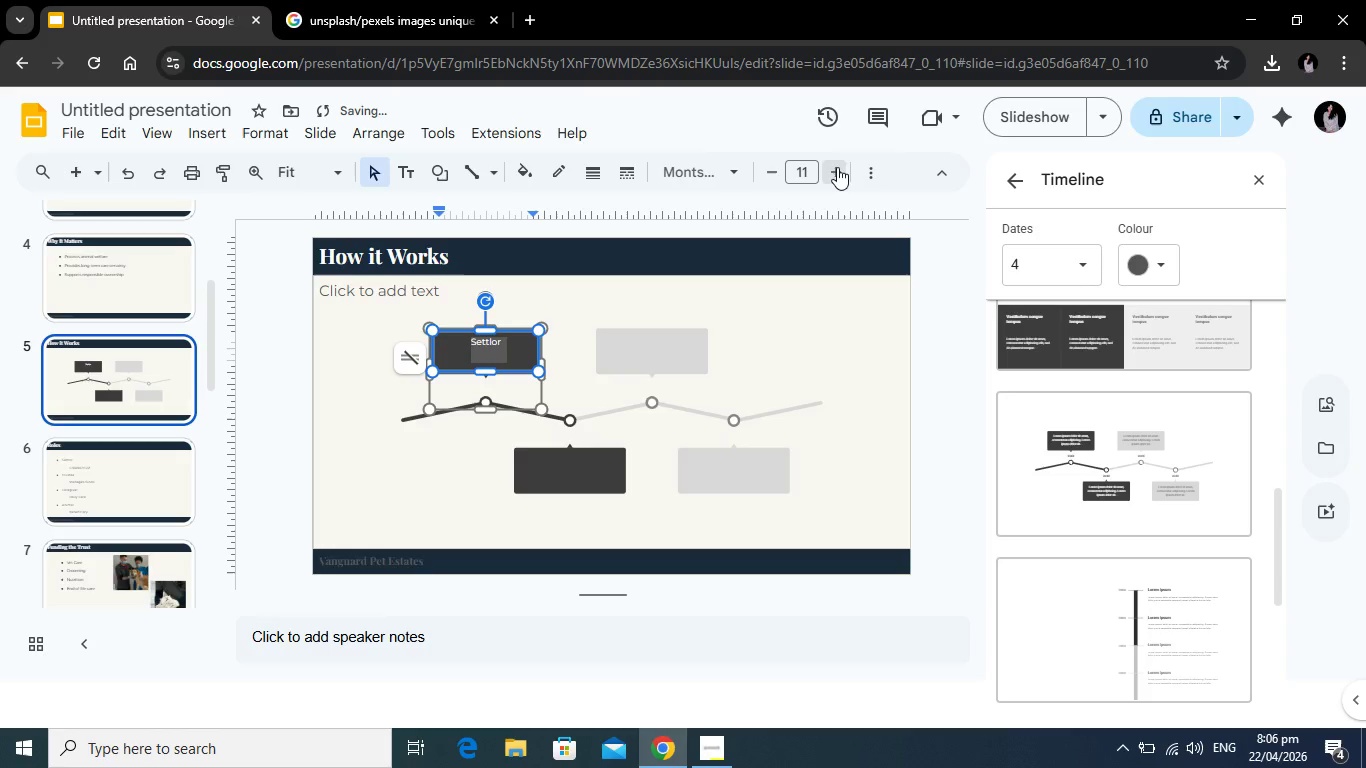 
triple_click([837, 167])
 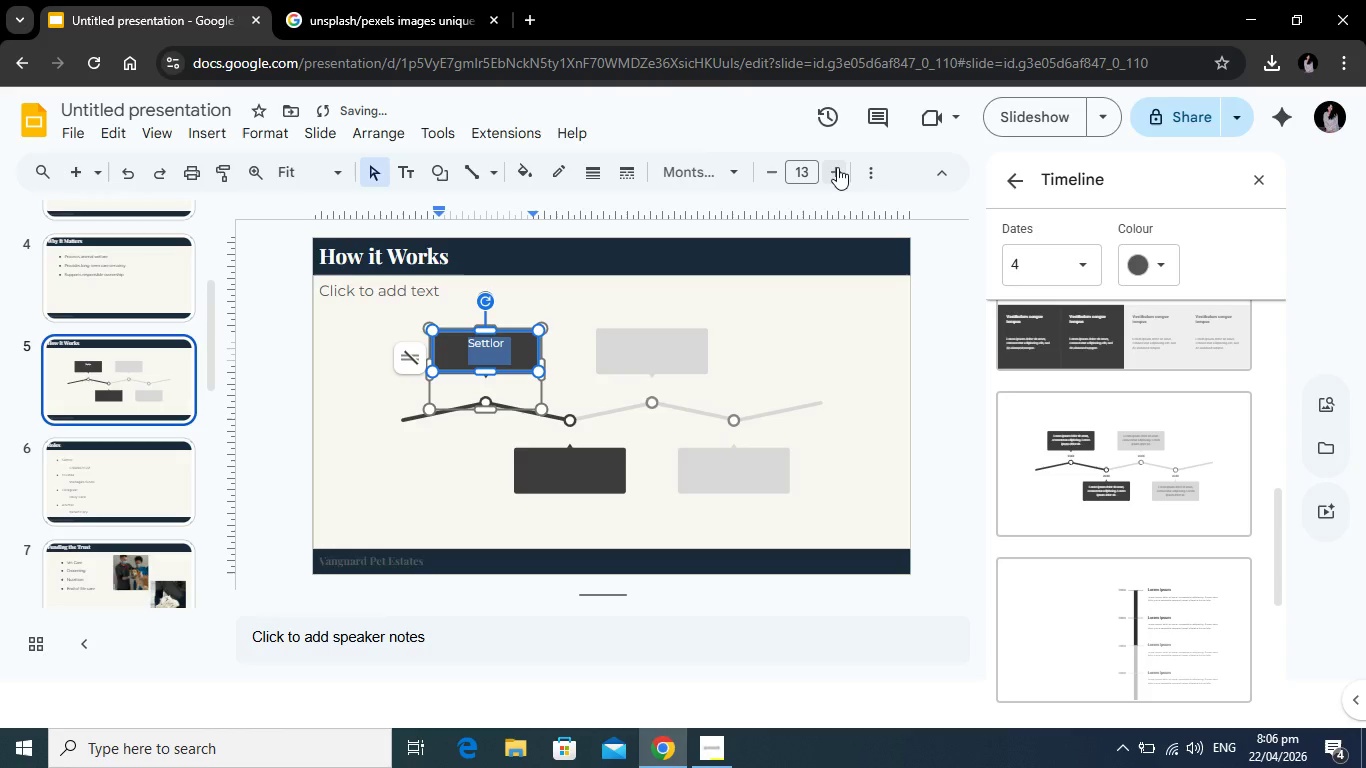 
triple_click([837, 167])
 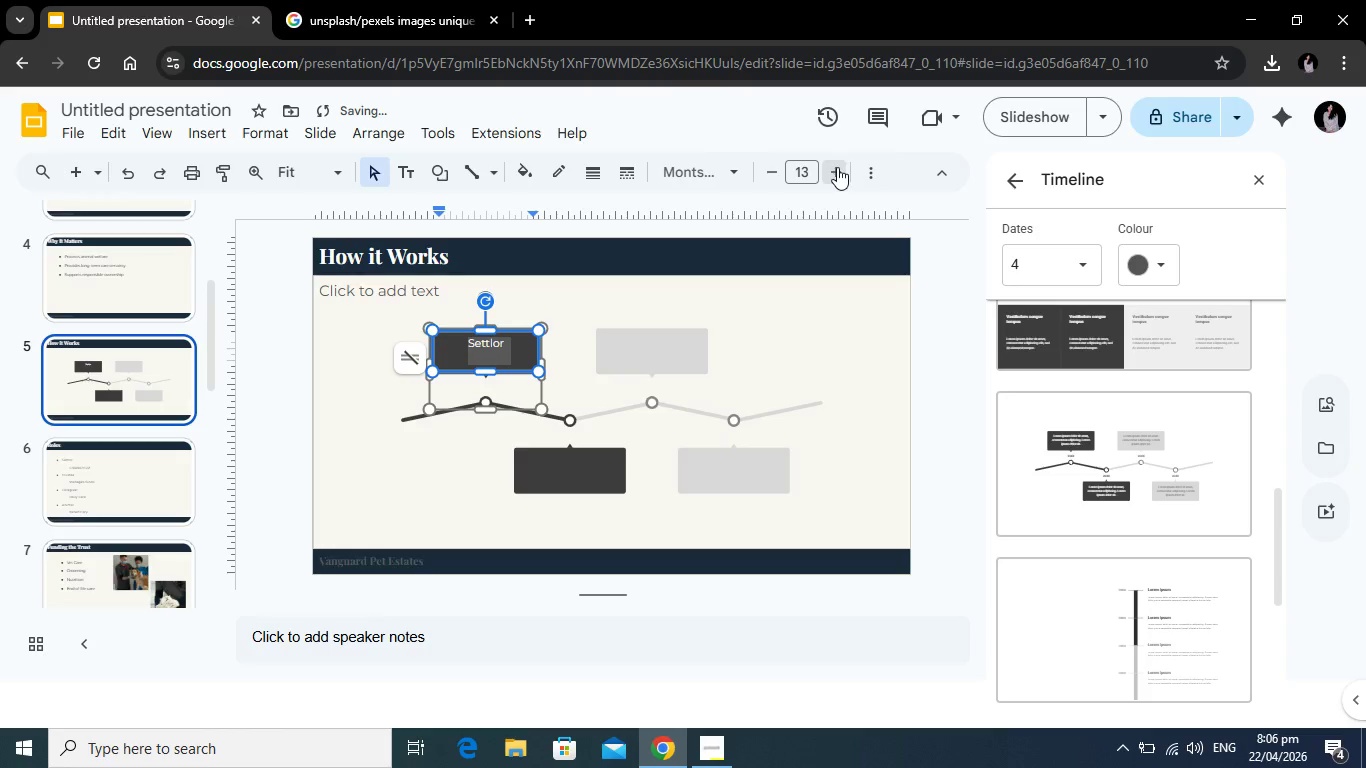 
triple_click([837, 167])
 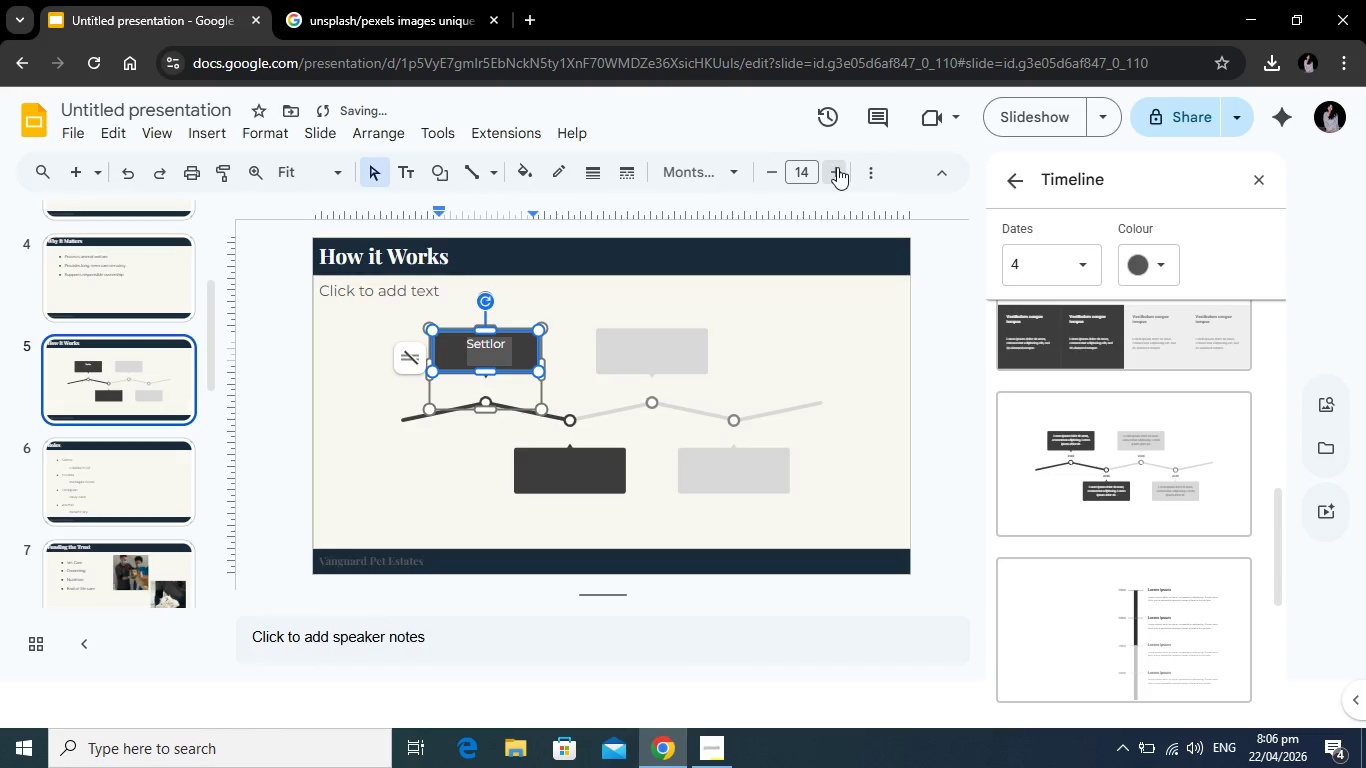 
triple_click([837, 167])
 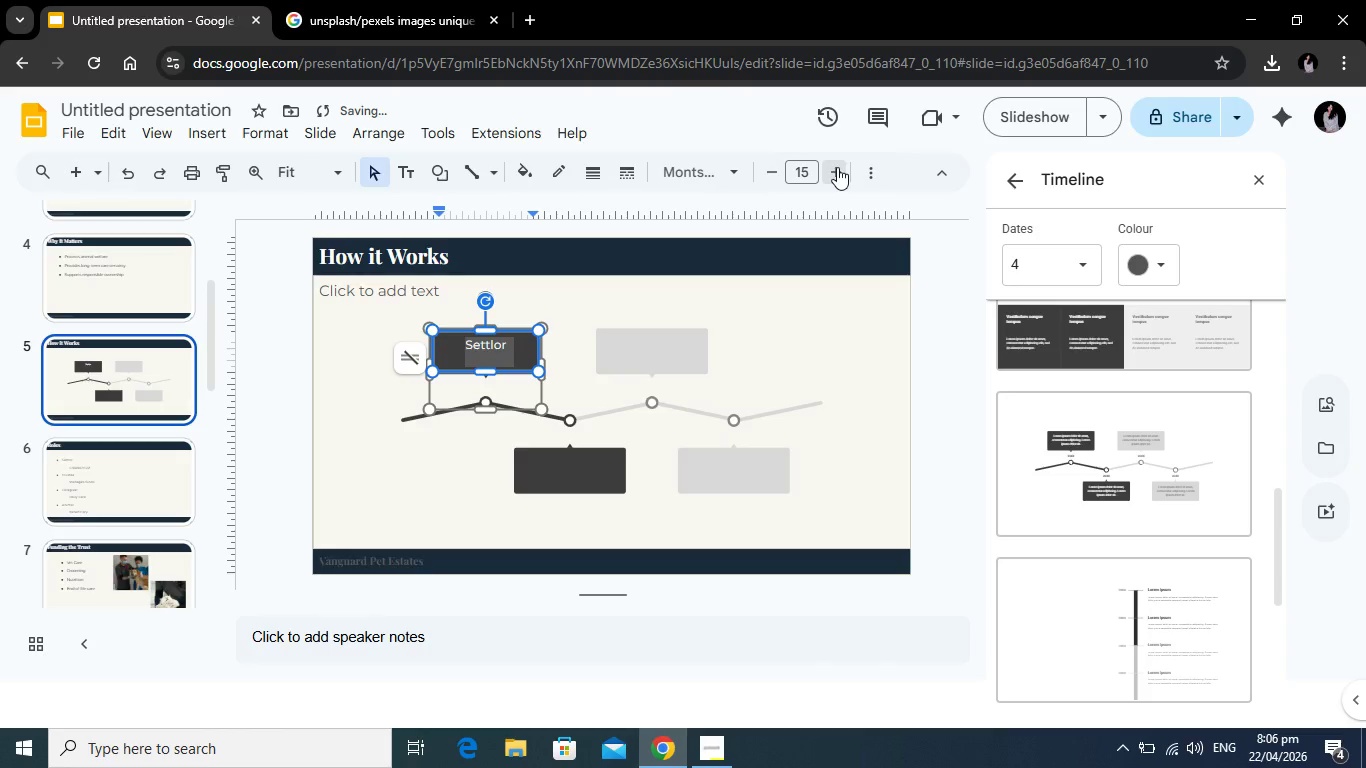 
triple_click([837, 167])
 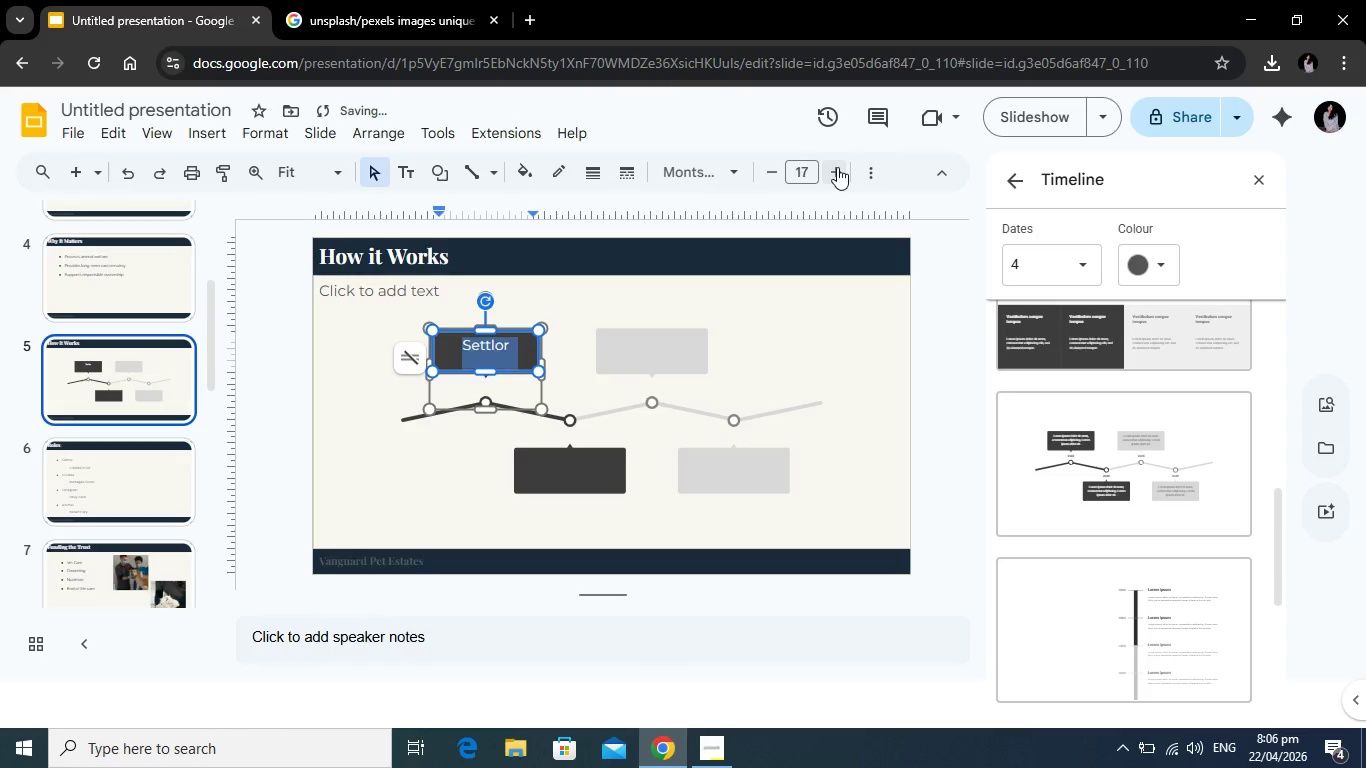 
triple_click([837, 167])
 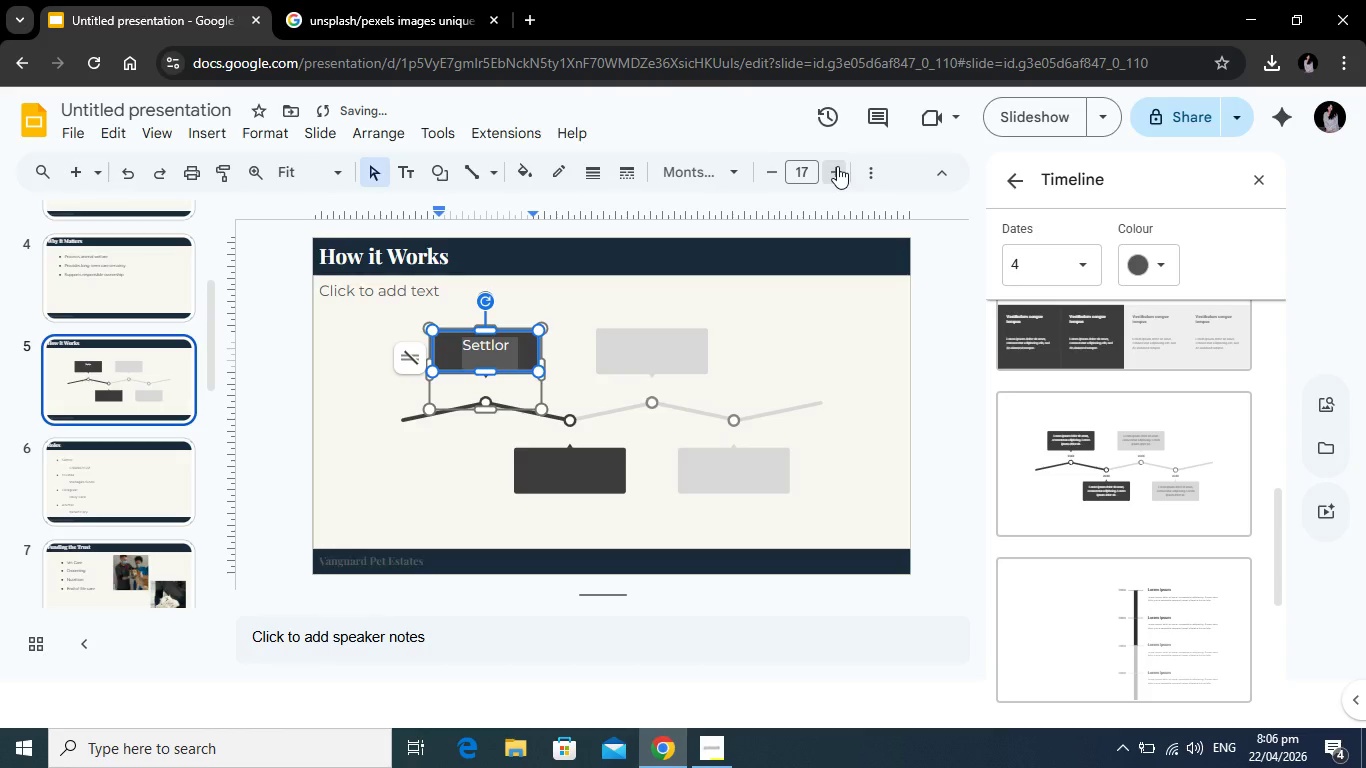 
triple_click([837, 167])
 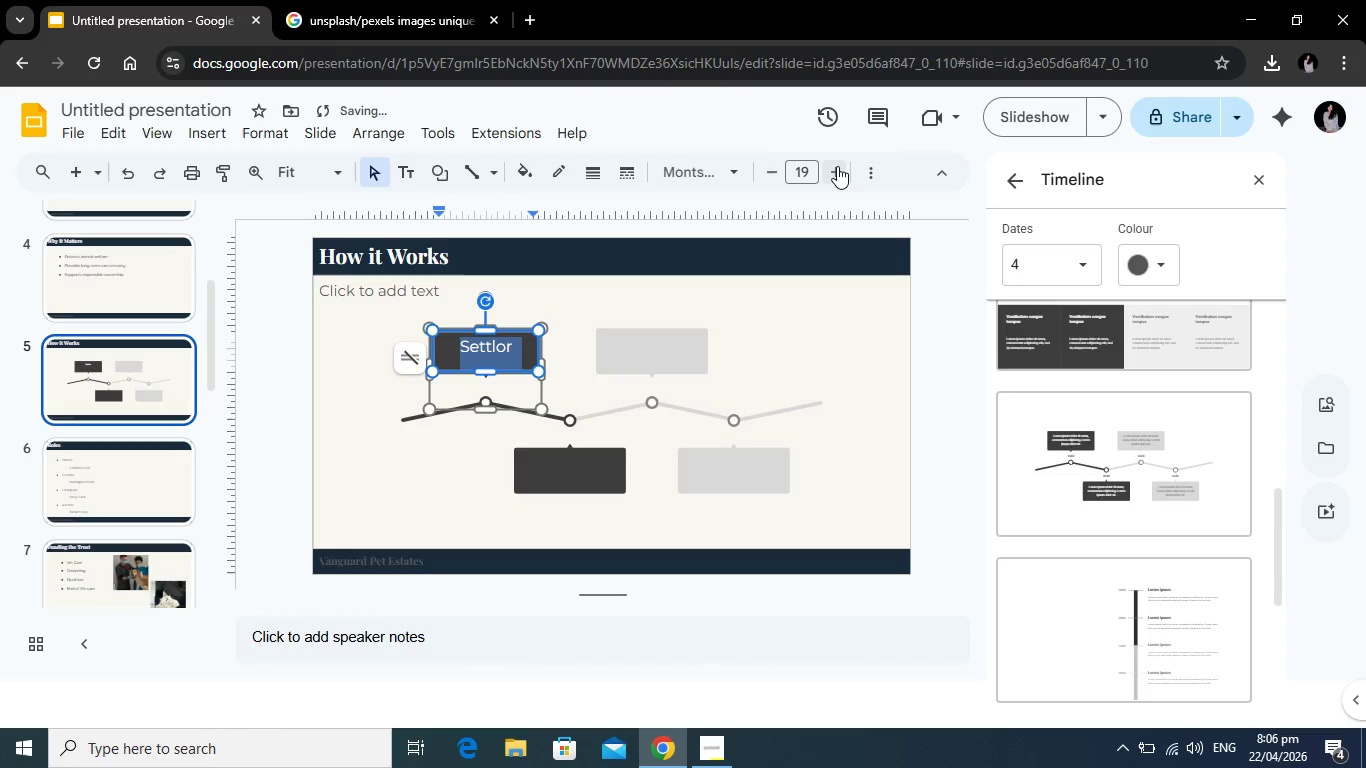 
triple_click([837, 166])
 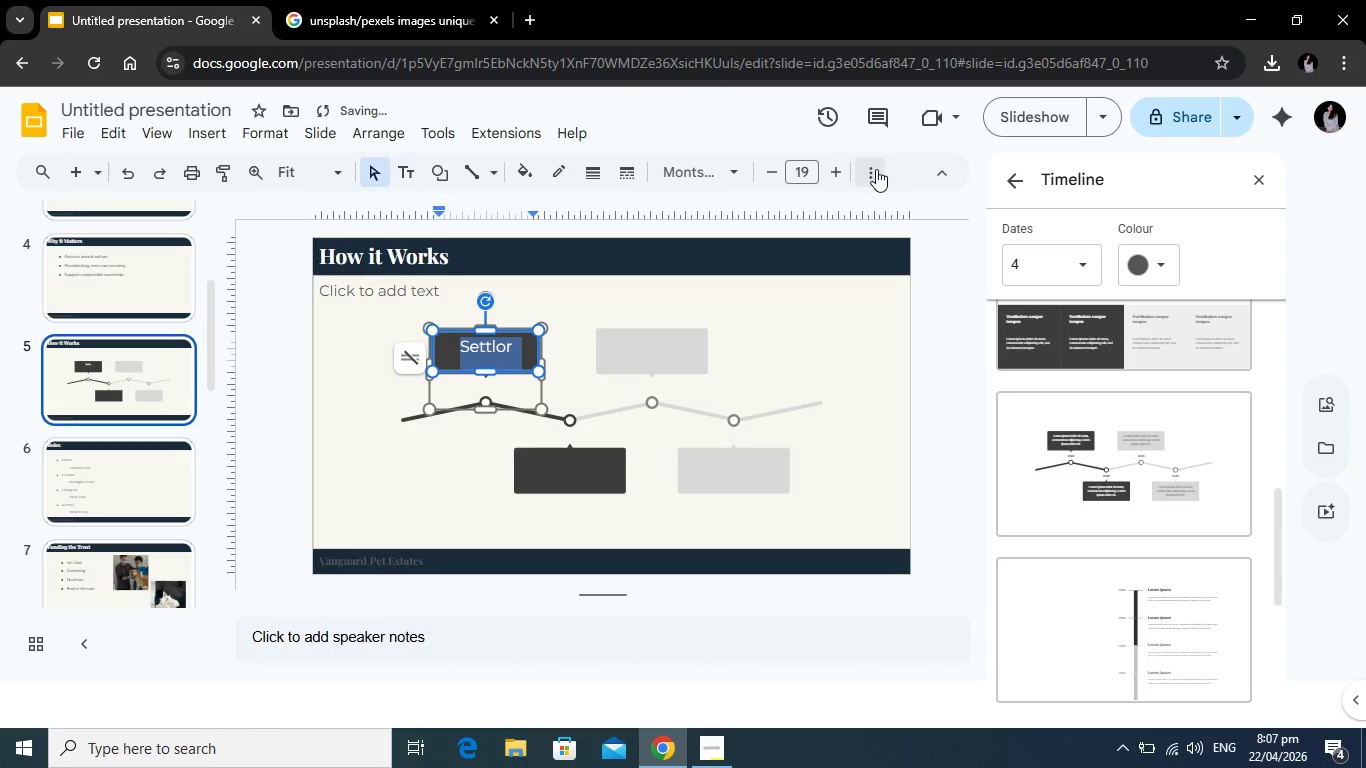 
left_click([876, 169])
 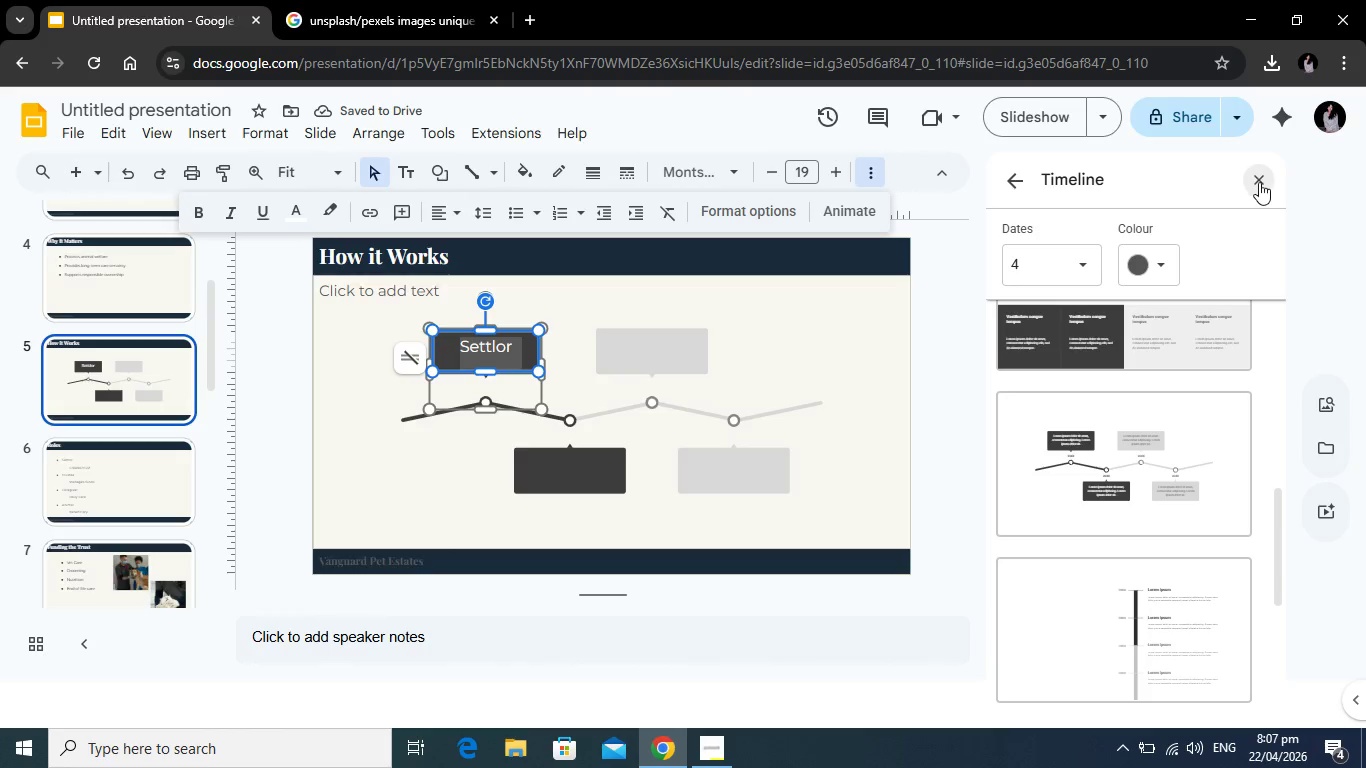 
left_click([1259, 182])
 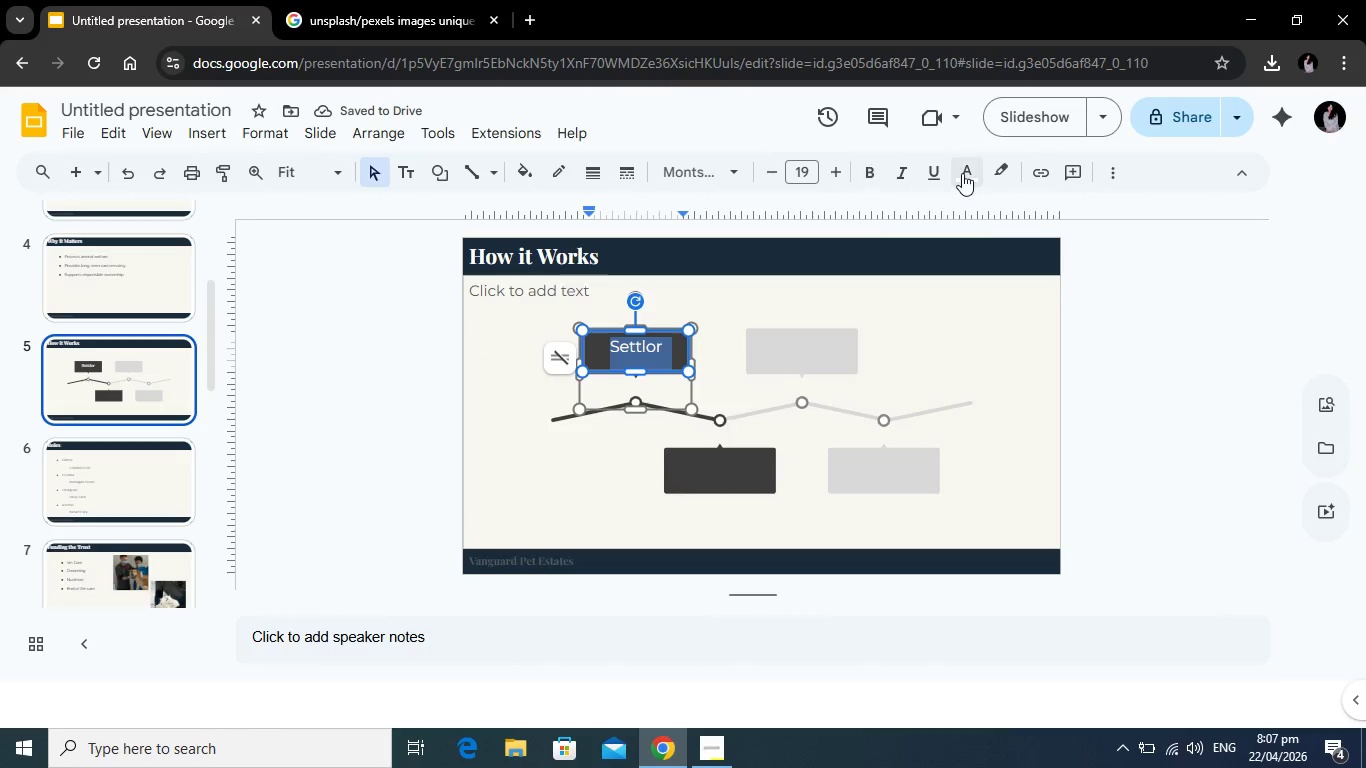 
left_click([962, 173])
 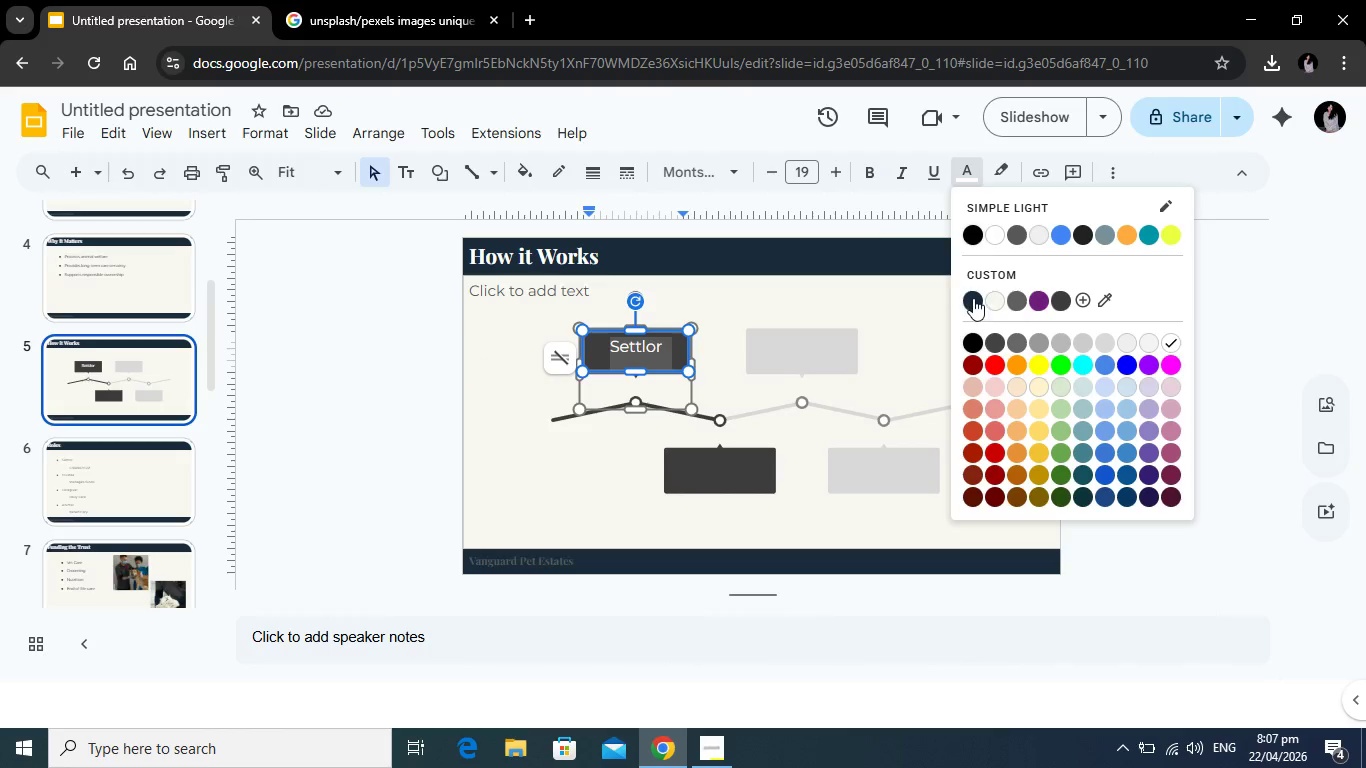 
left_click([973, 298])
 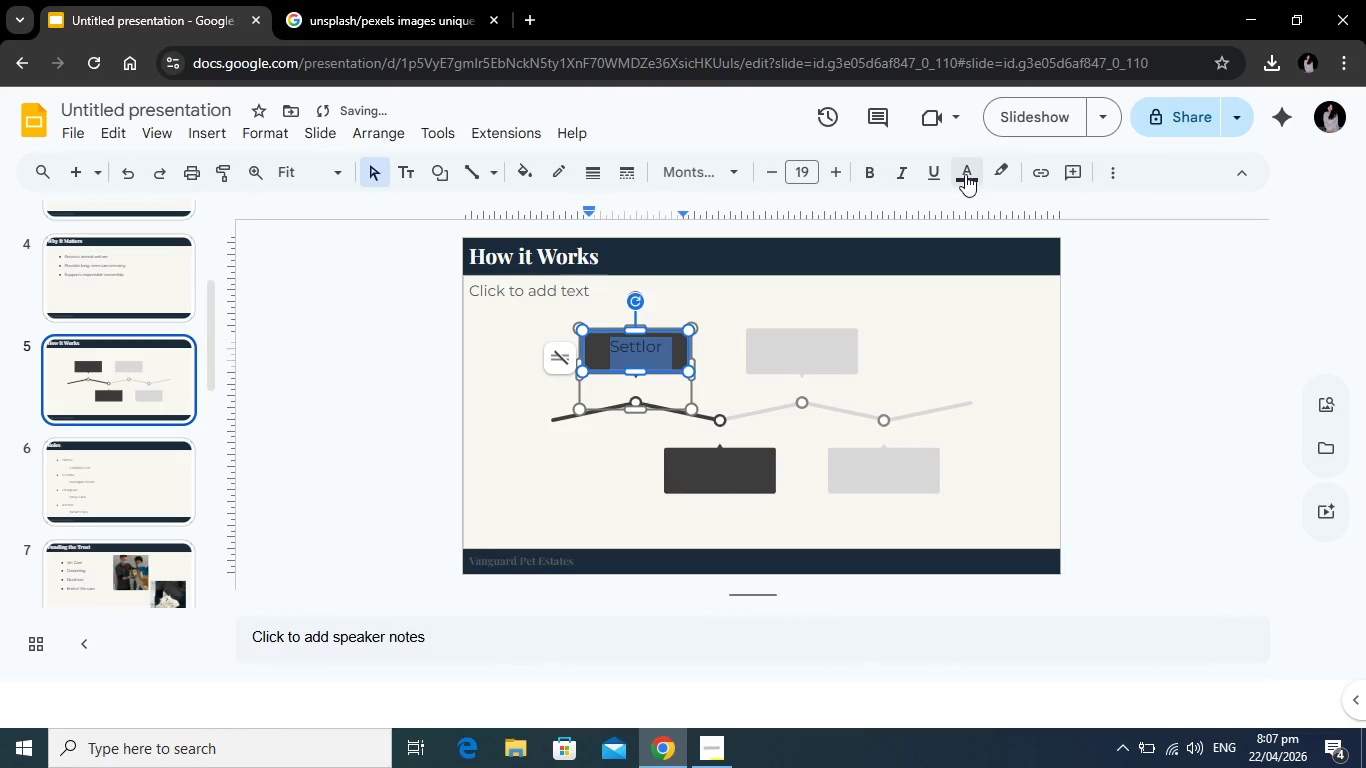 
left_click([965, 174])
 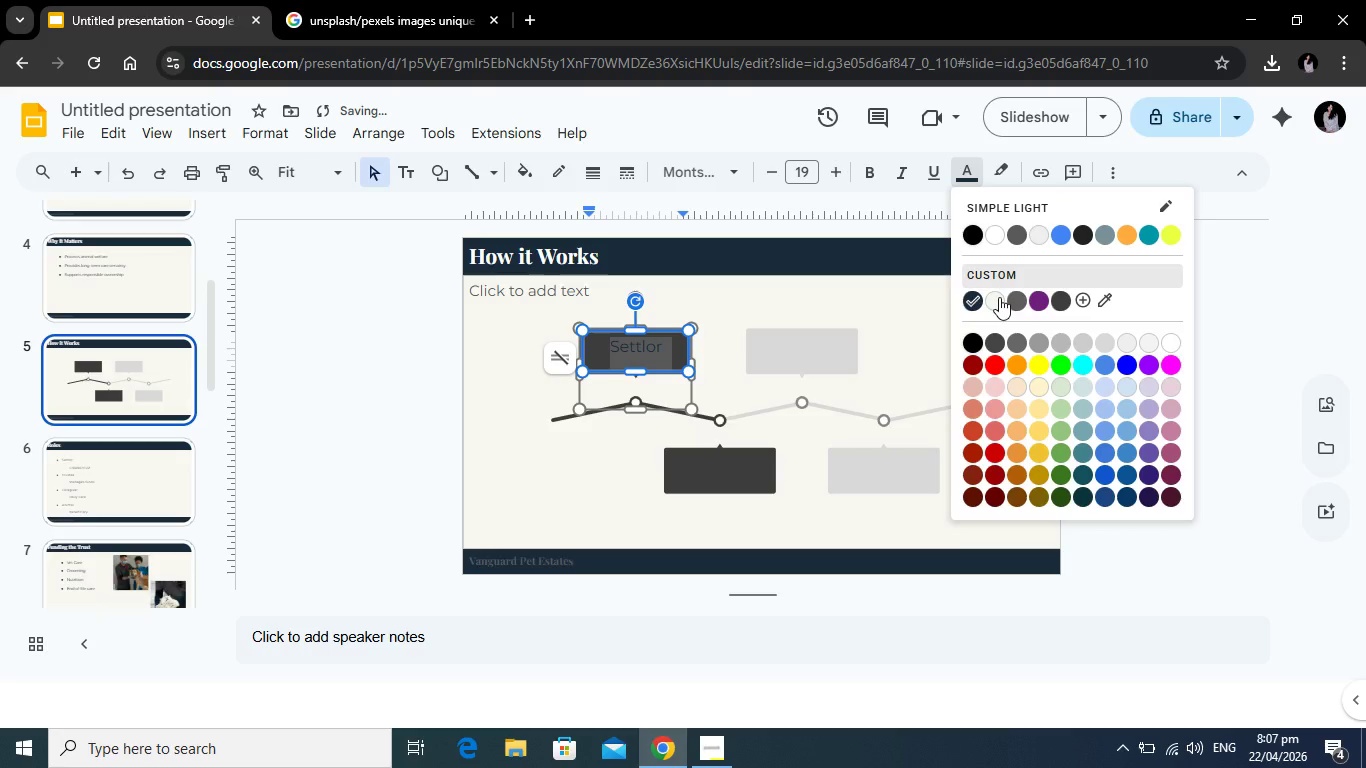 
left_click([999, 297])
 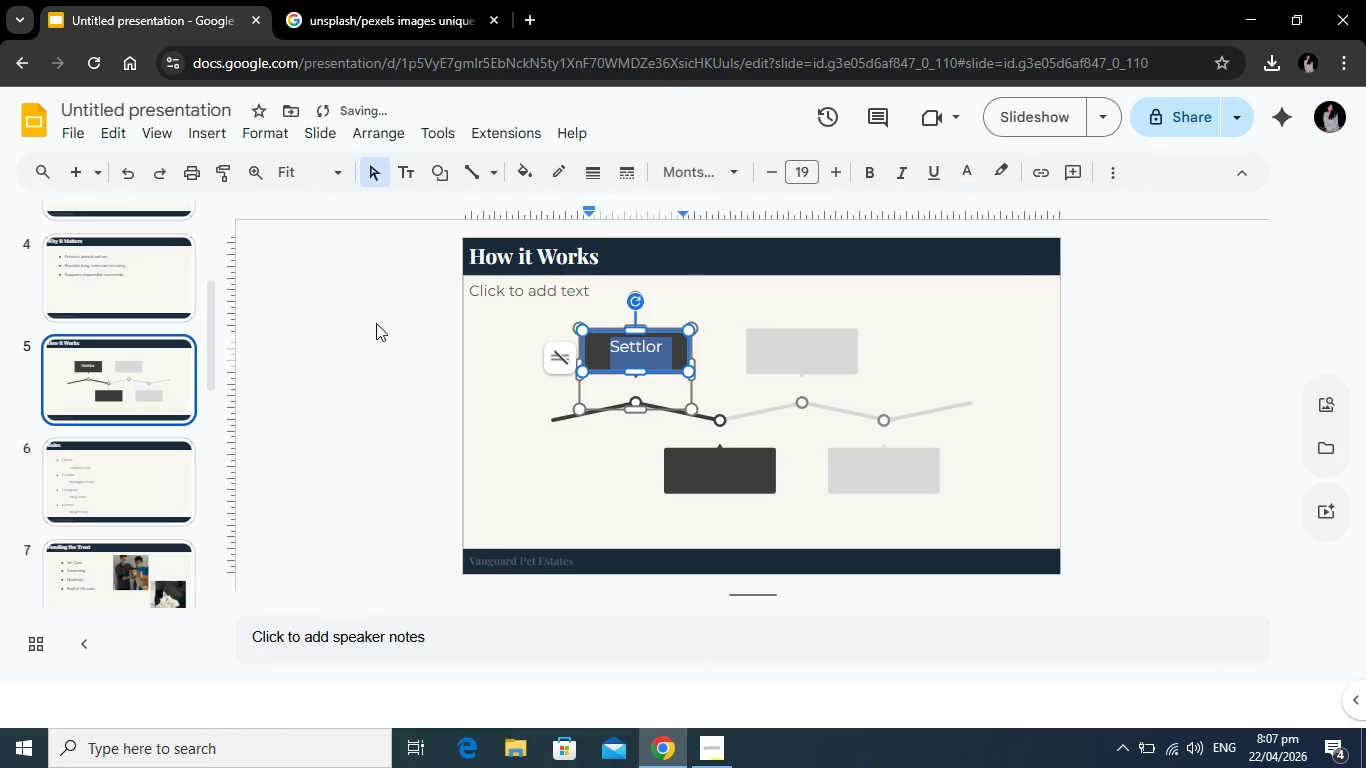 
left_click([376, 323])
 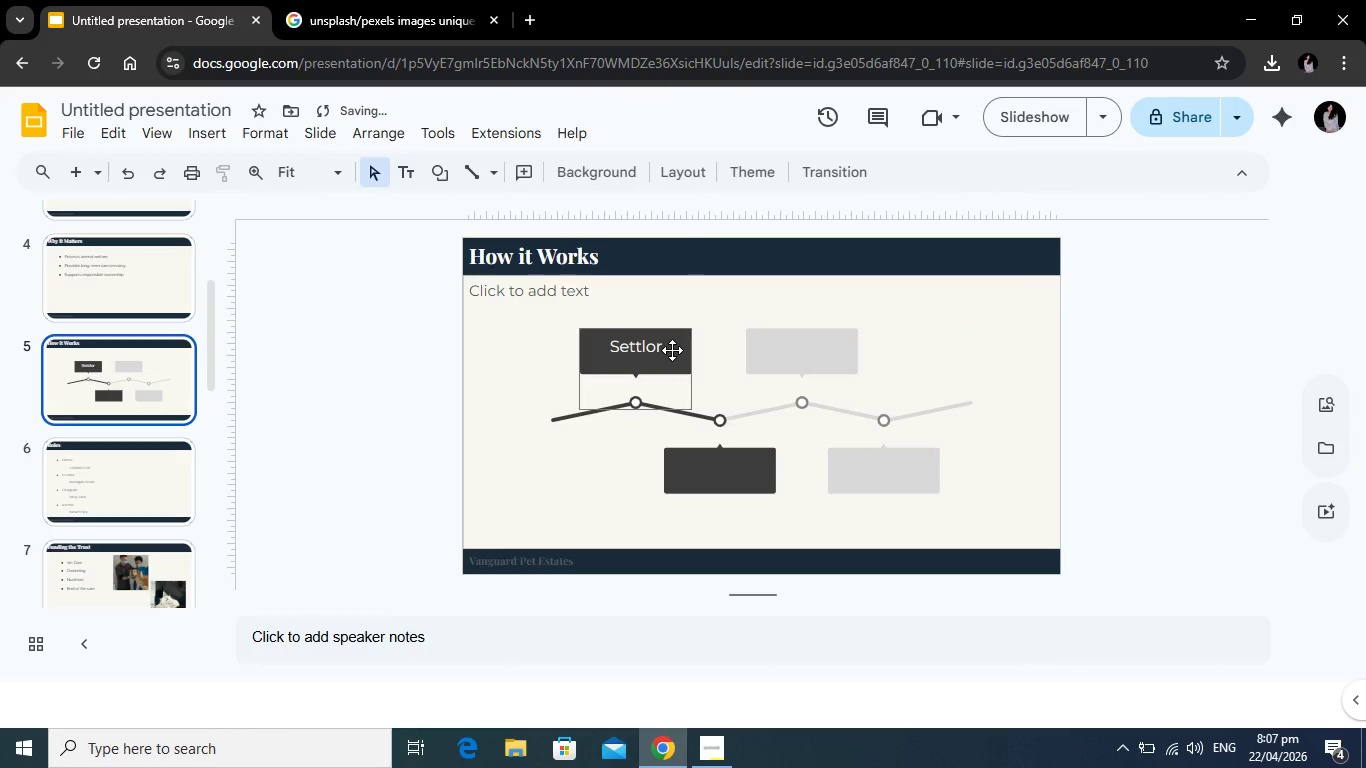 
left_click([672, 350])
 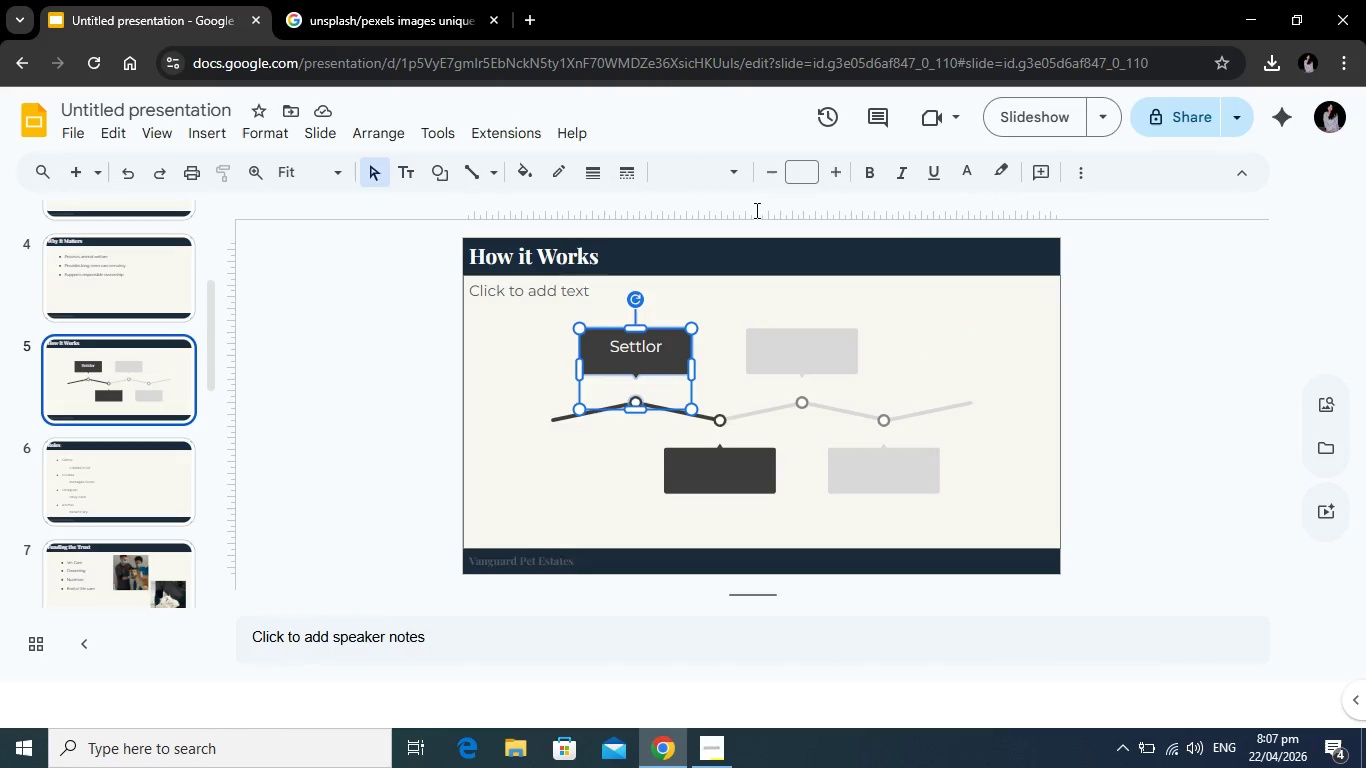 
left_click([524, 166])
 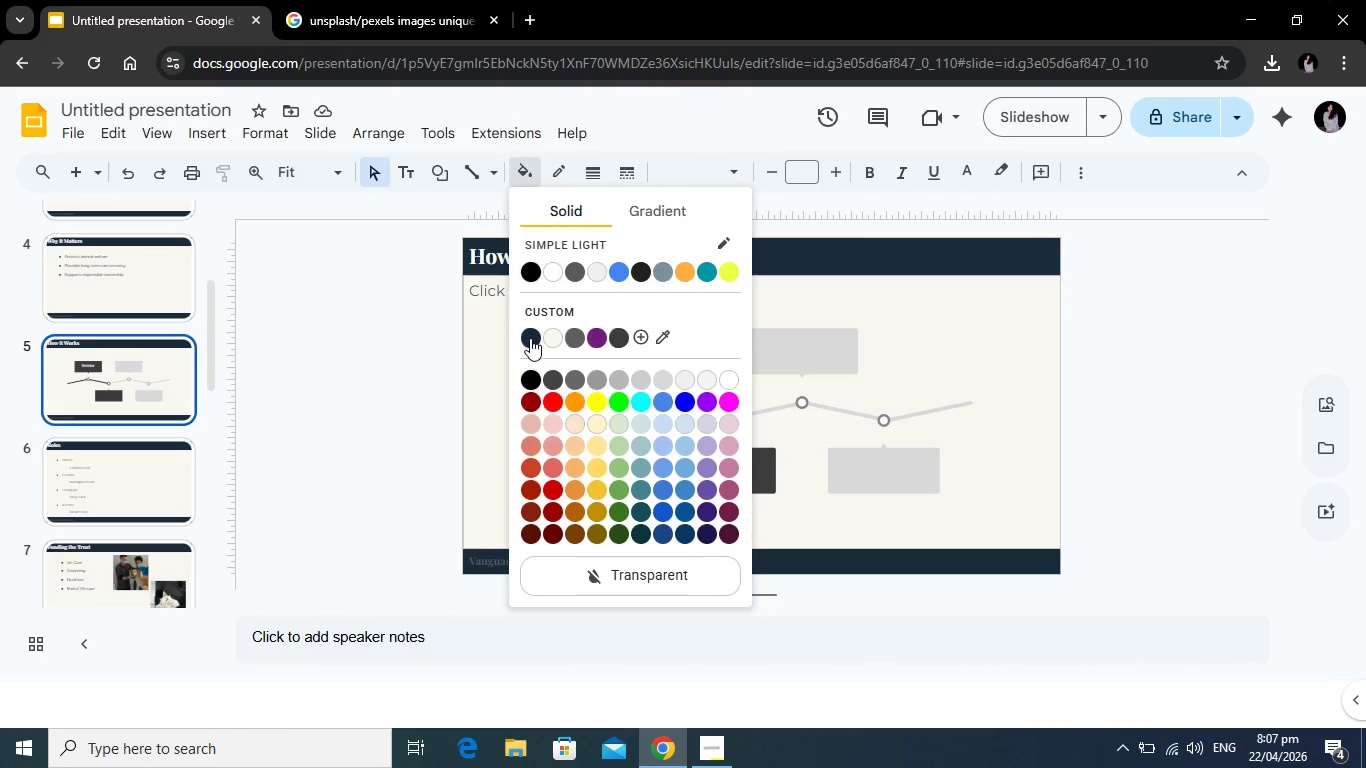 
left_click([530, 338])
 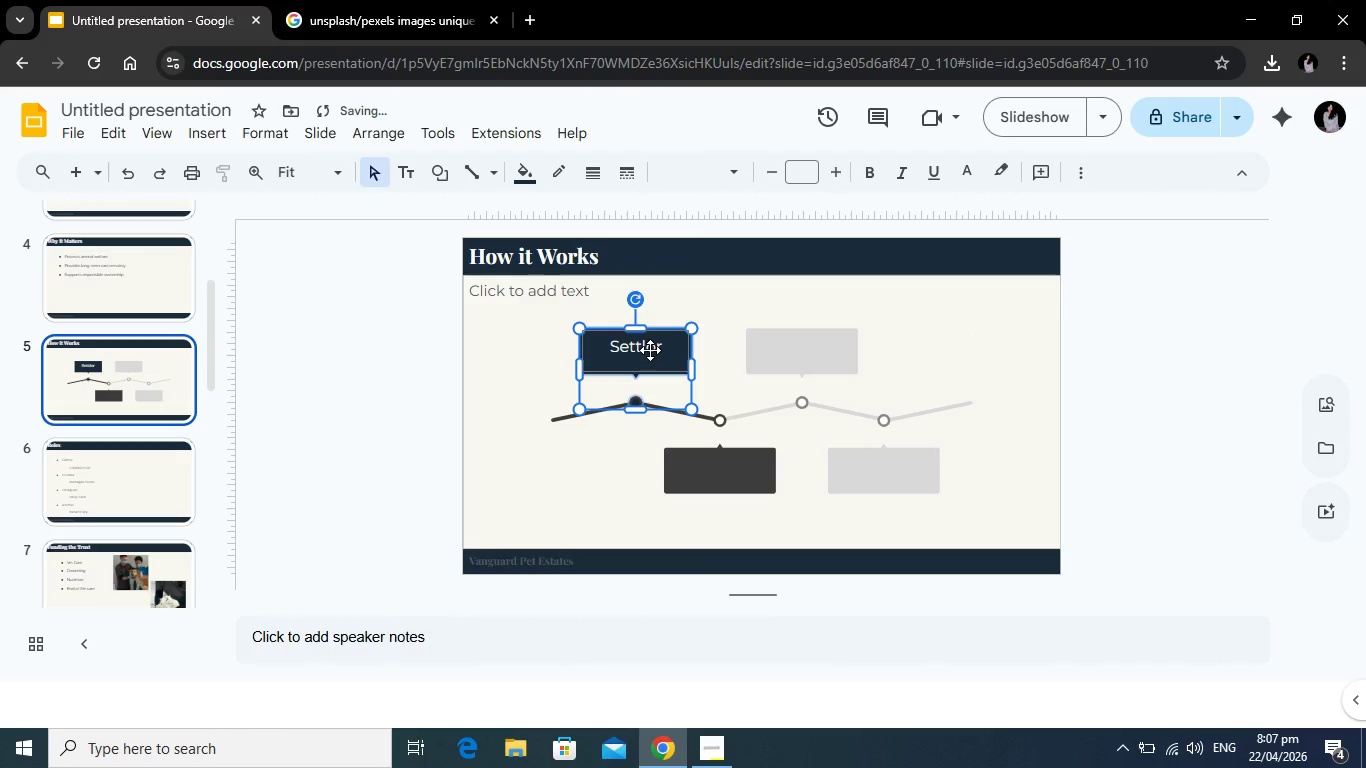 
left_click([650, 350])
 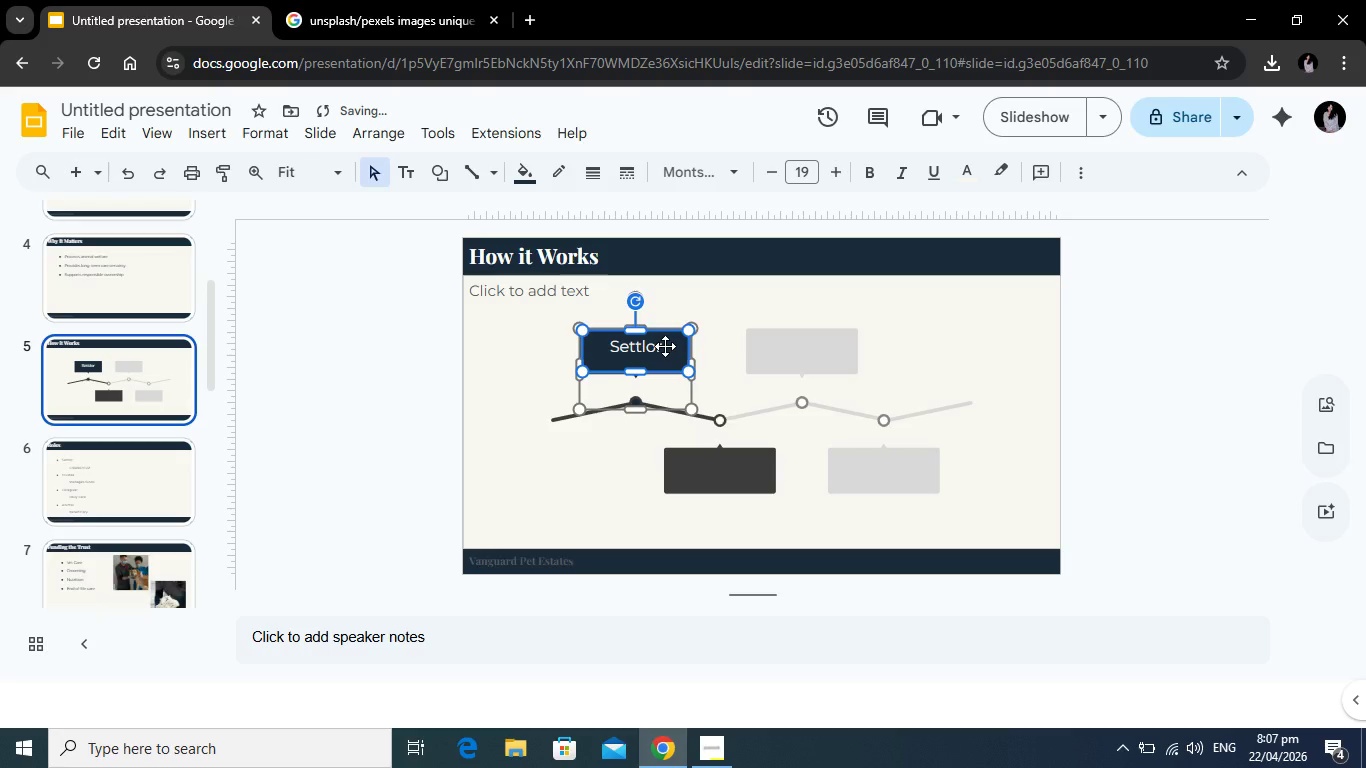 
left_click([665, 346])
 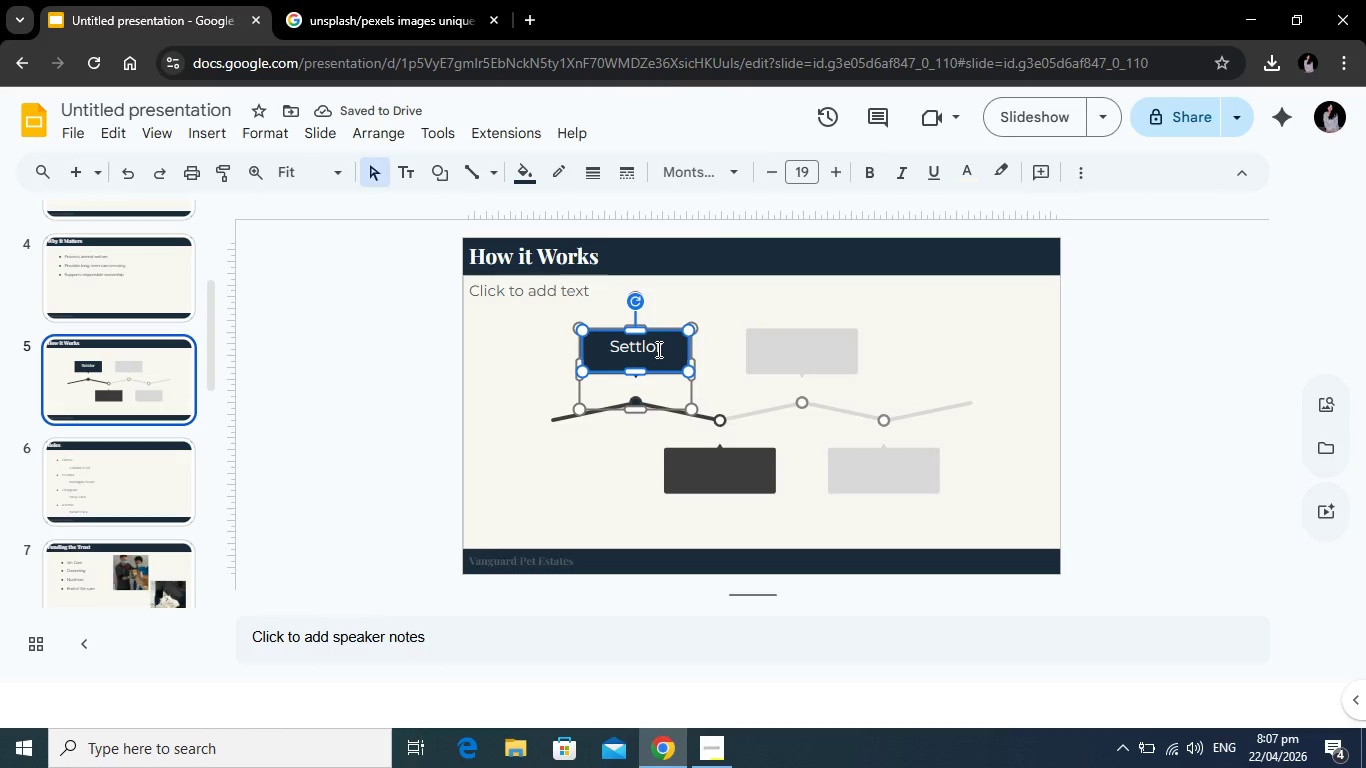 
left_click([657, 349])
 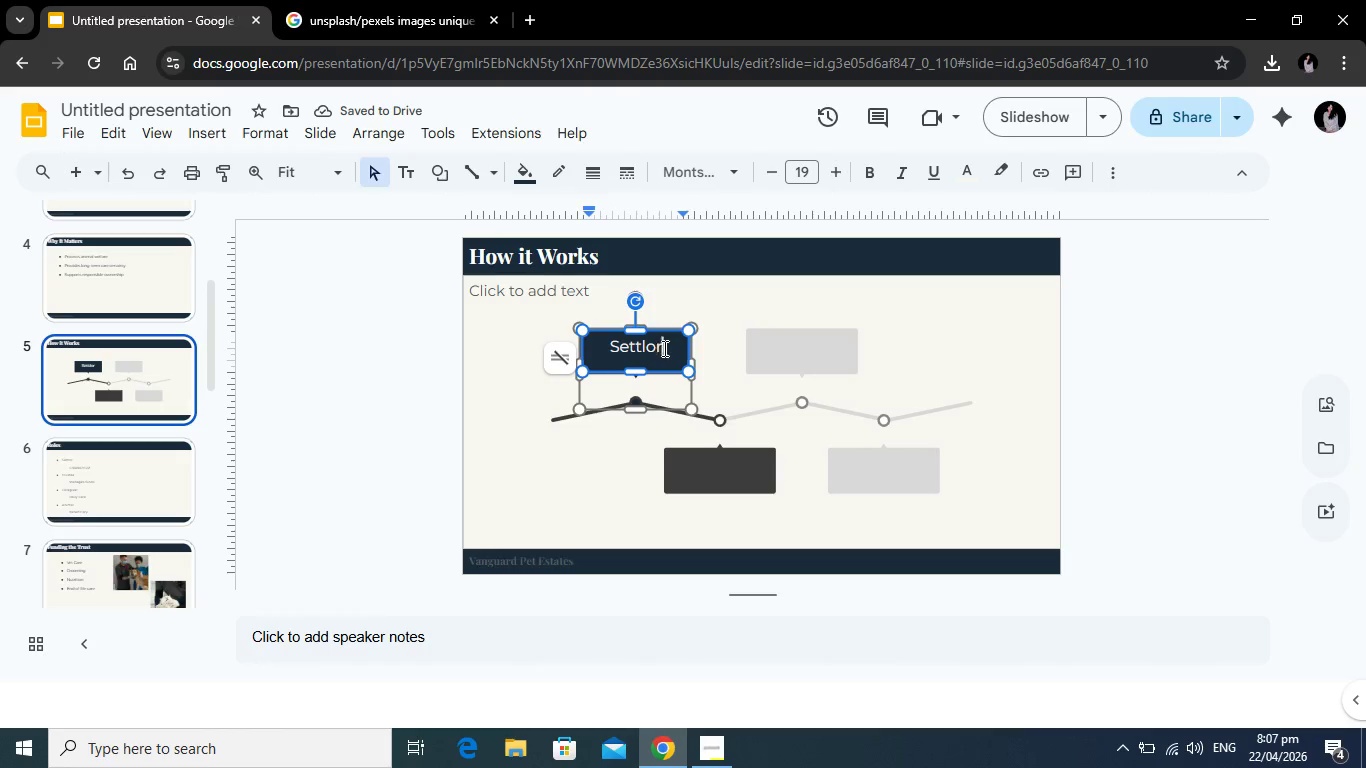 
left_click_drag(start_coordinate=[663, 348], to_coordinate=[611, 343])
 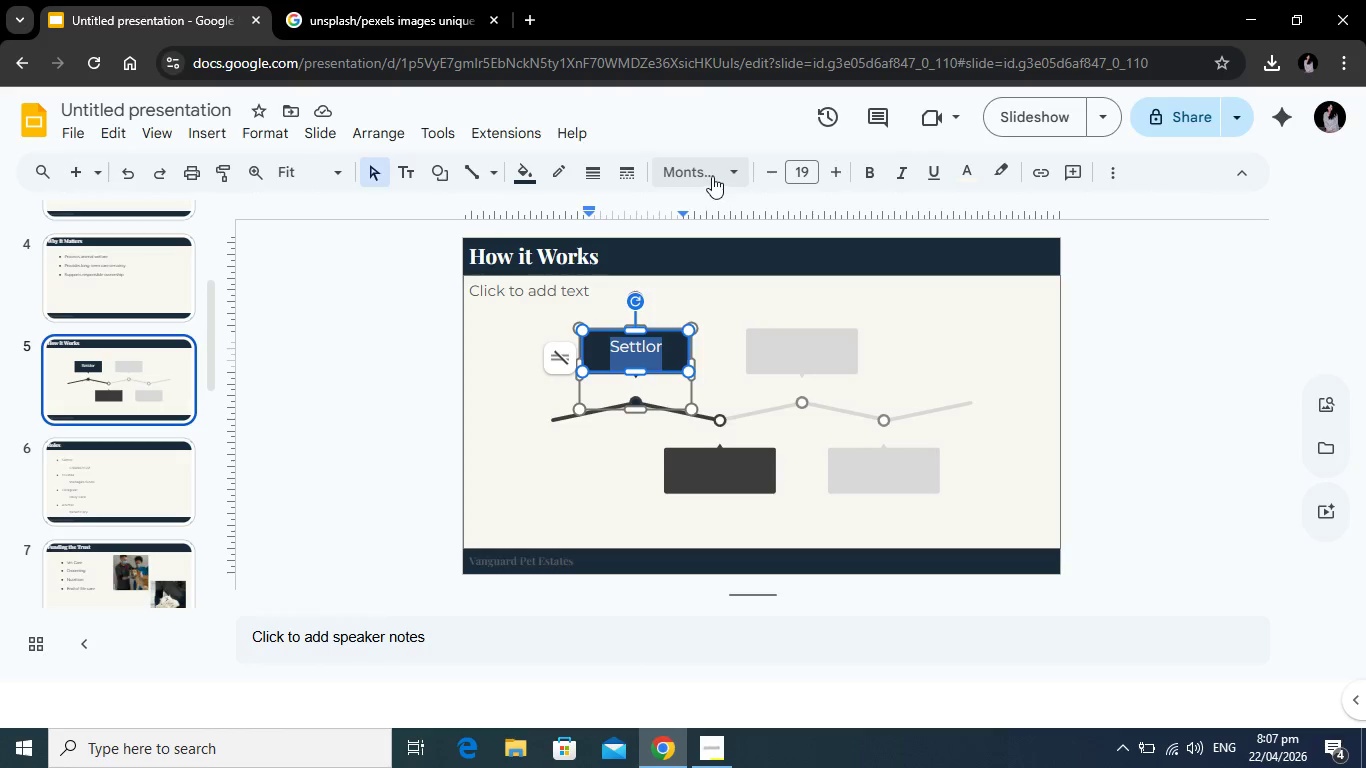 
left_click([718, 170])
 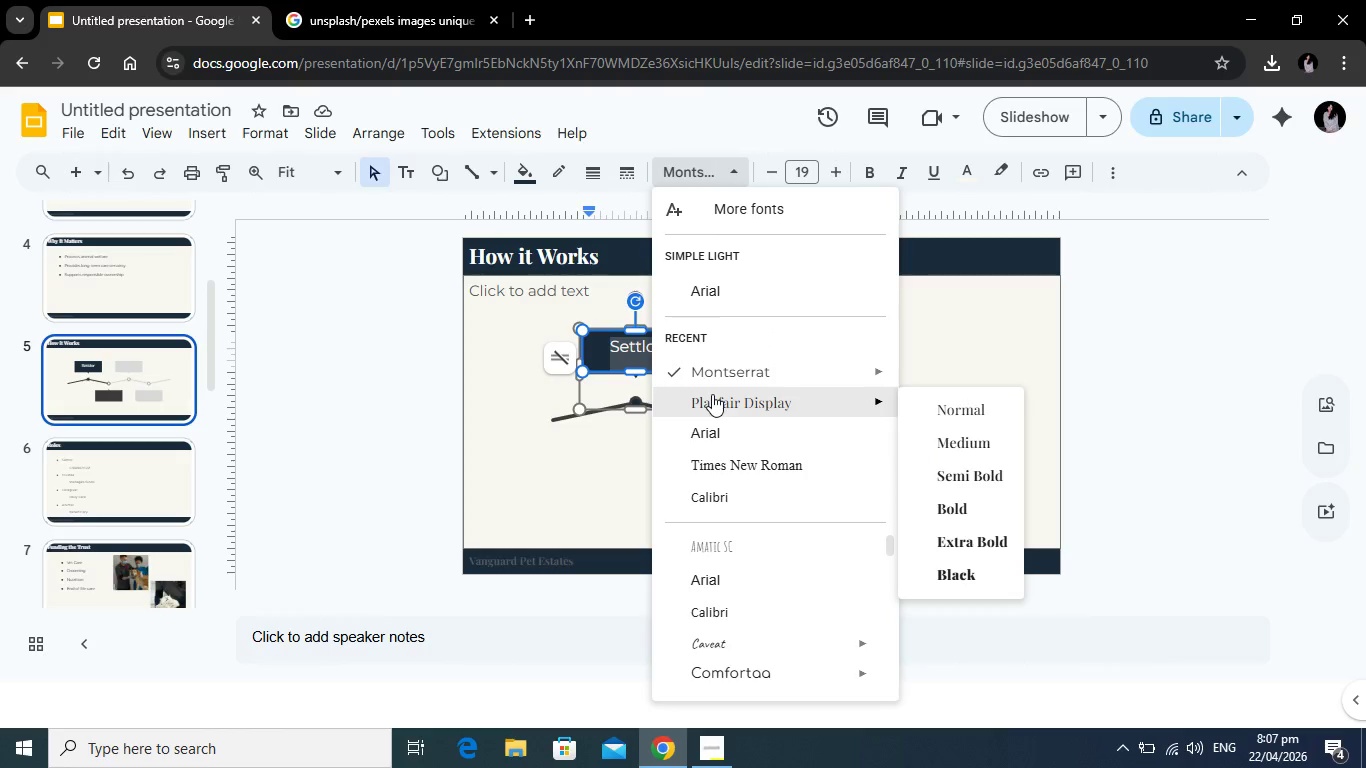 
left_click([712, 394])
 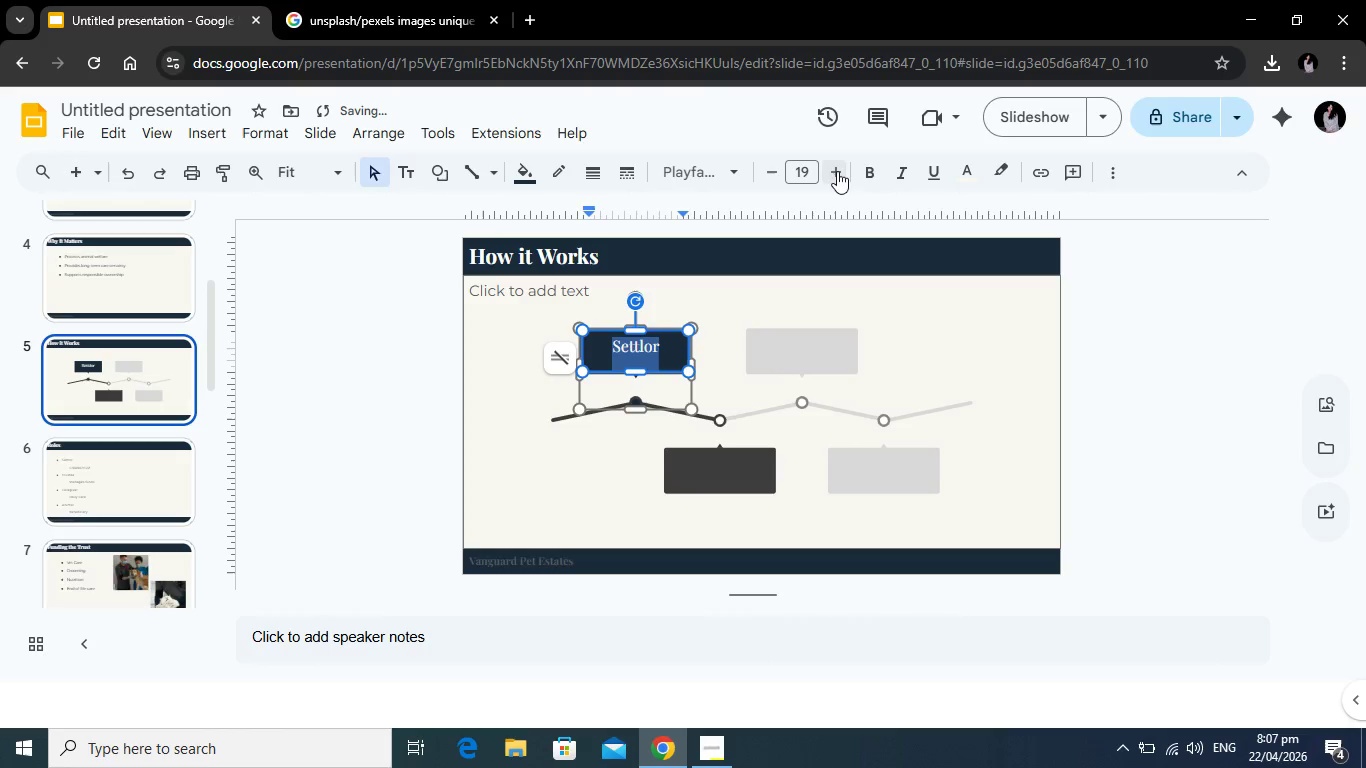 
double_click([837, 171])
 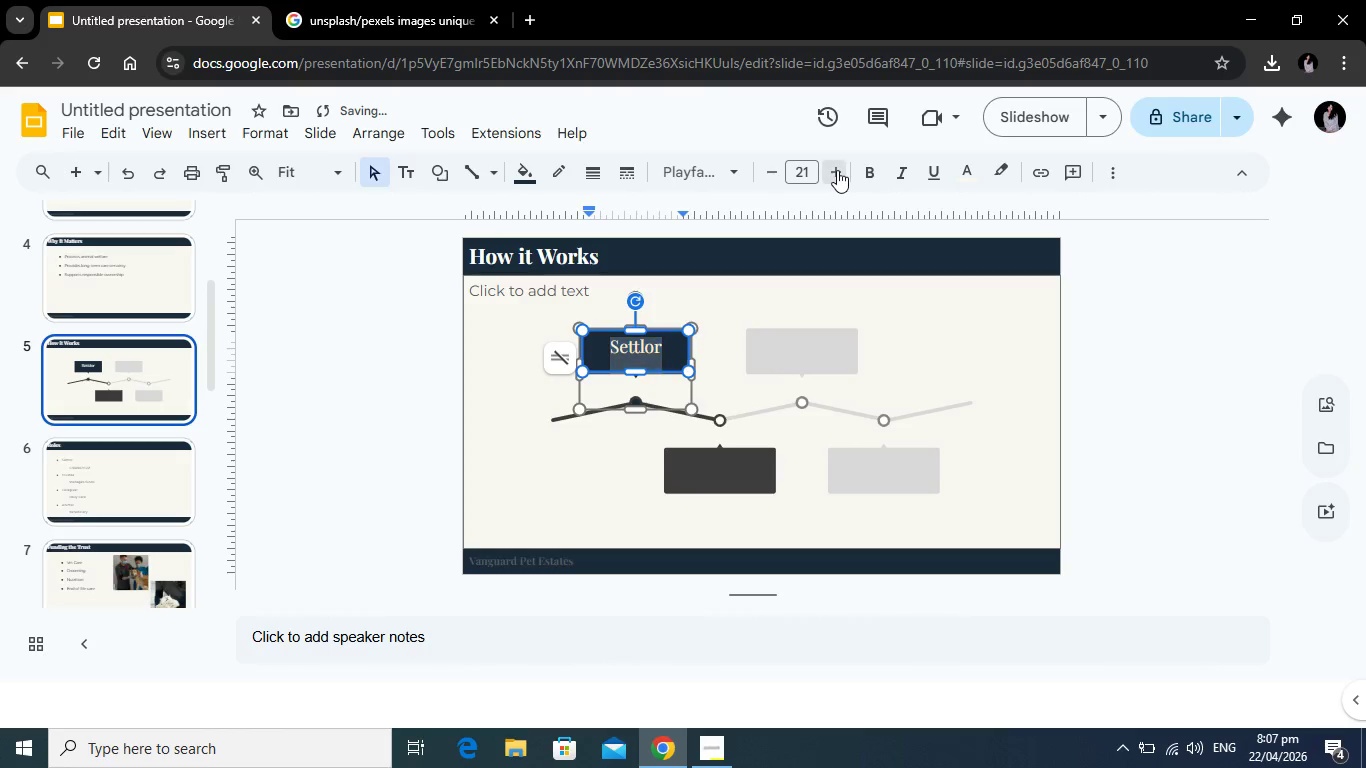 
triple_click([837, 170])
 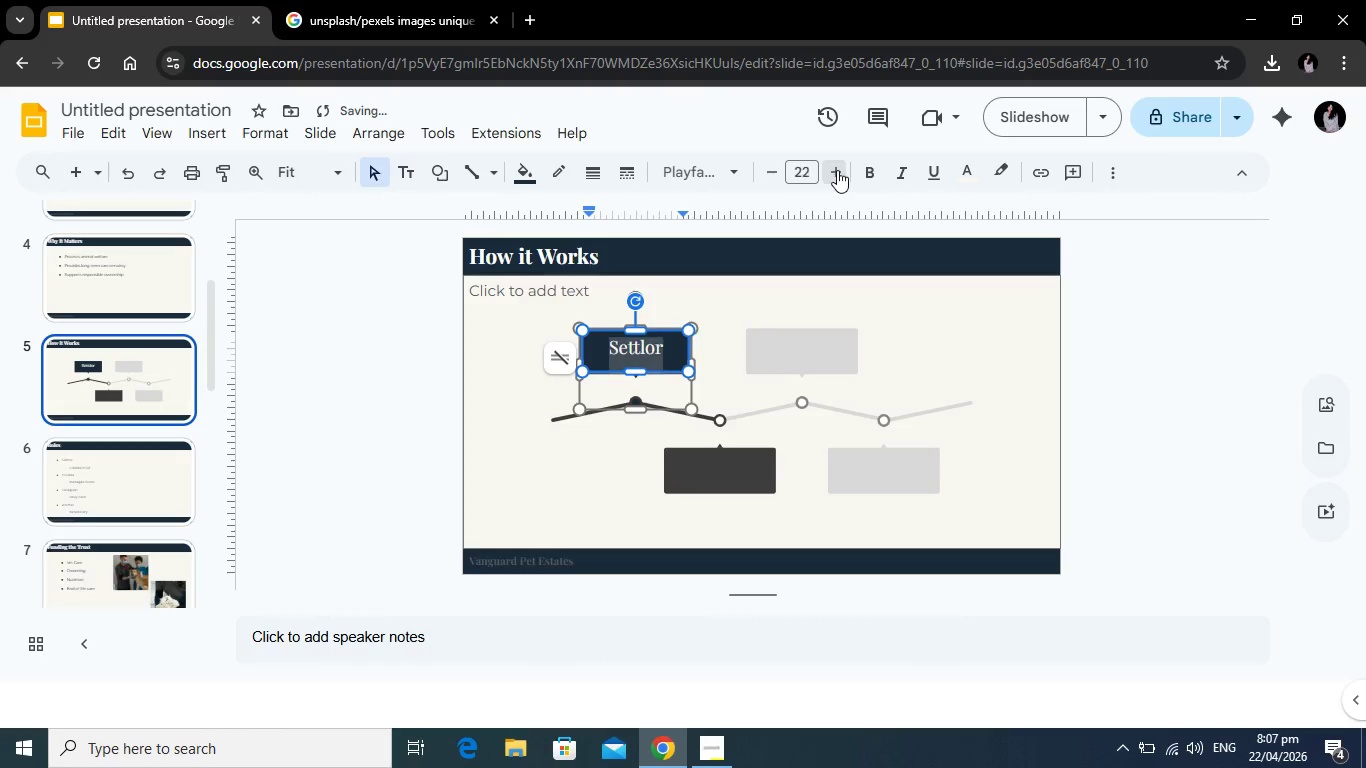 
triple_click([837, 170])
 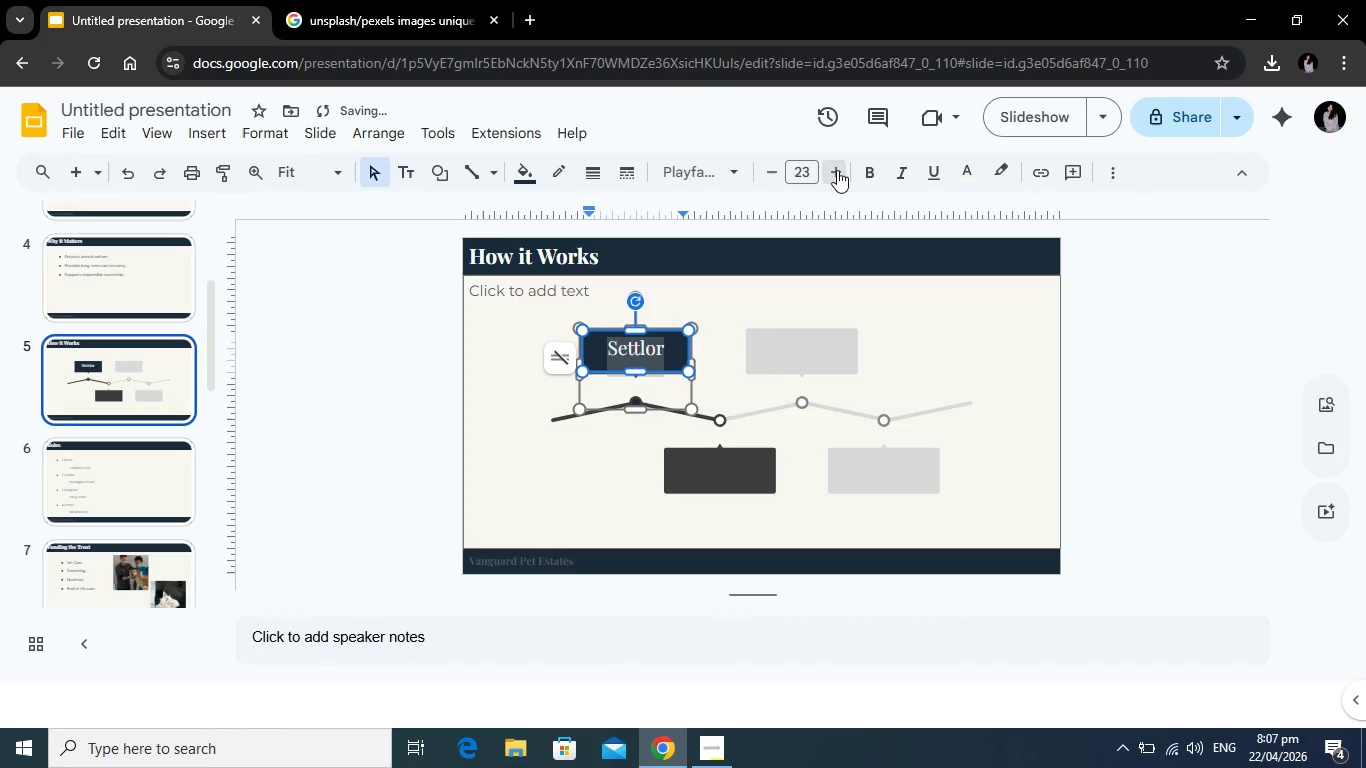 
triple_click([837, 170])
 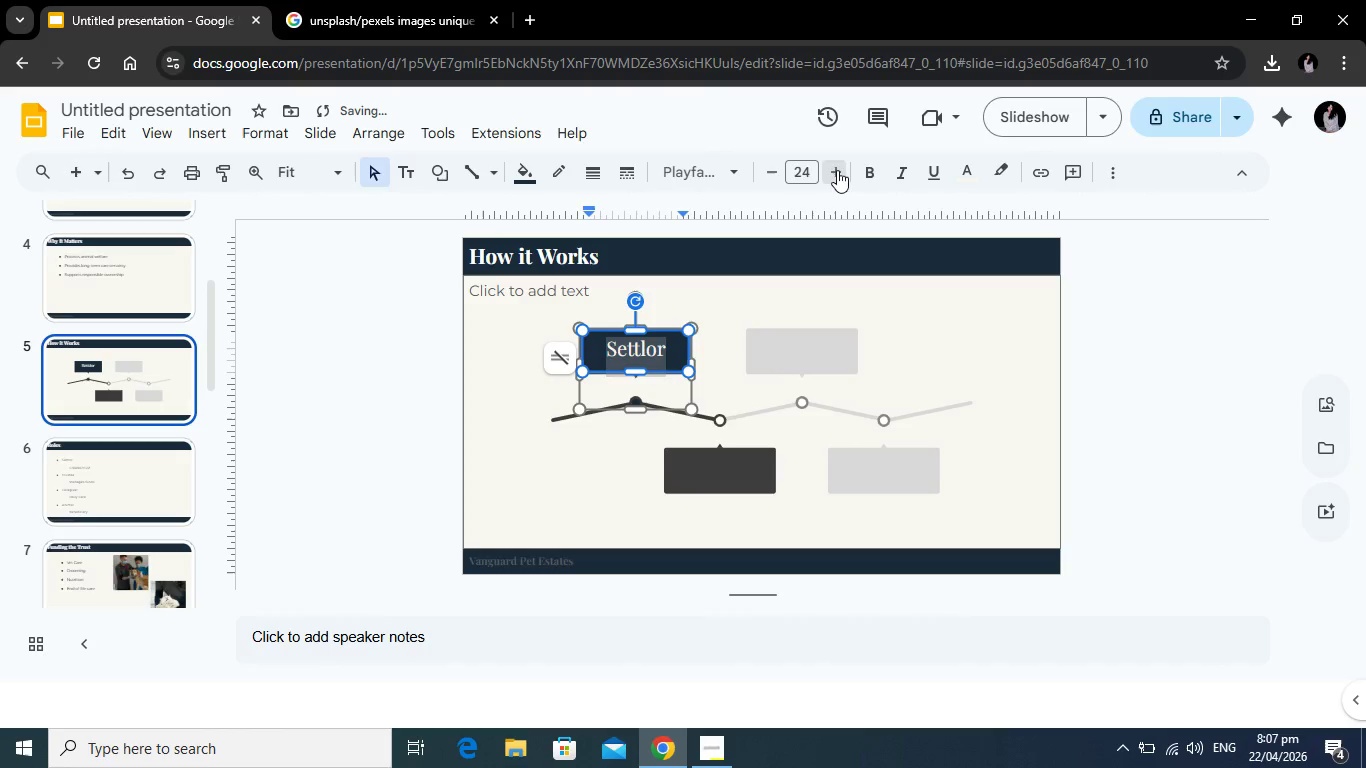 
triple_click([837, 170])
 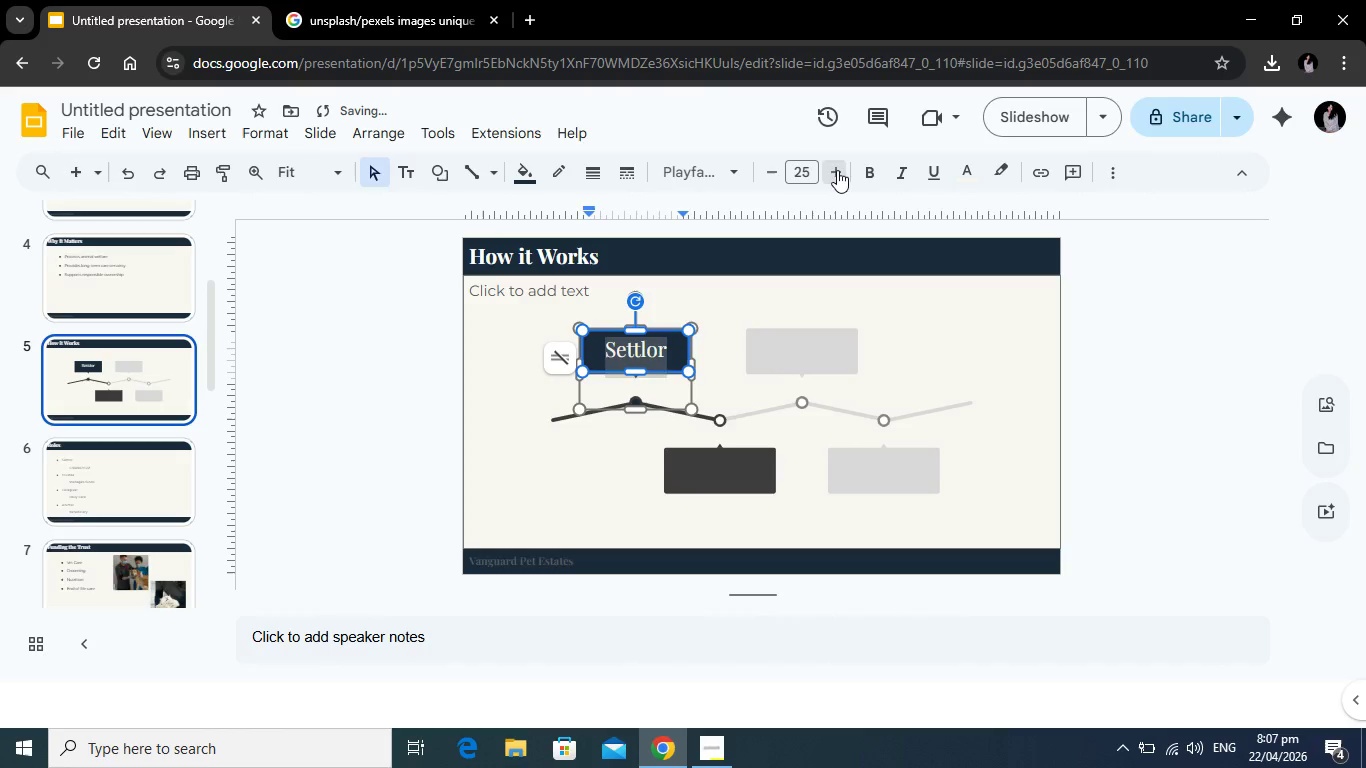 
triple_click([837, 170])
 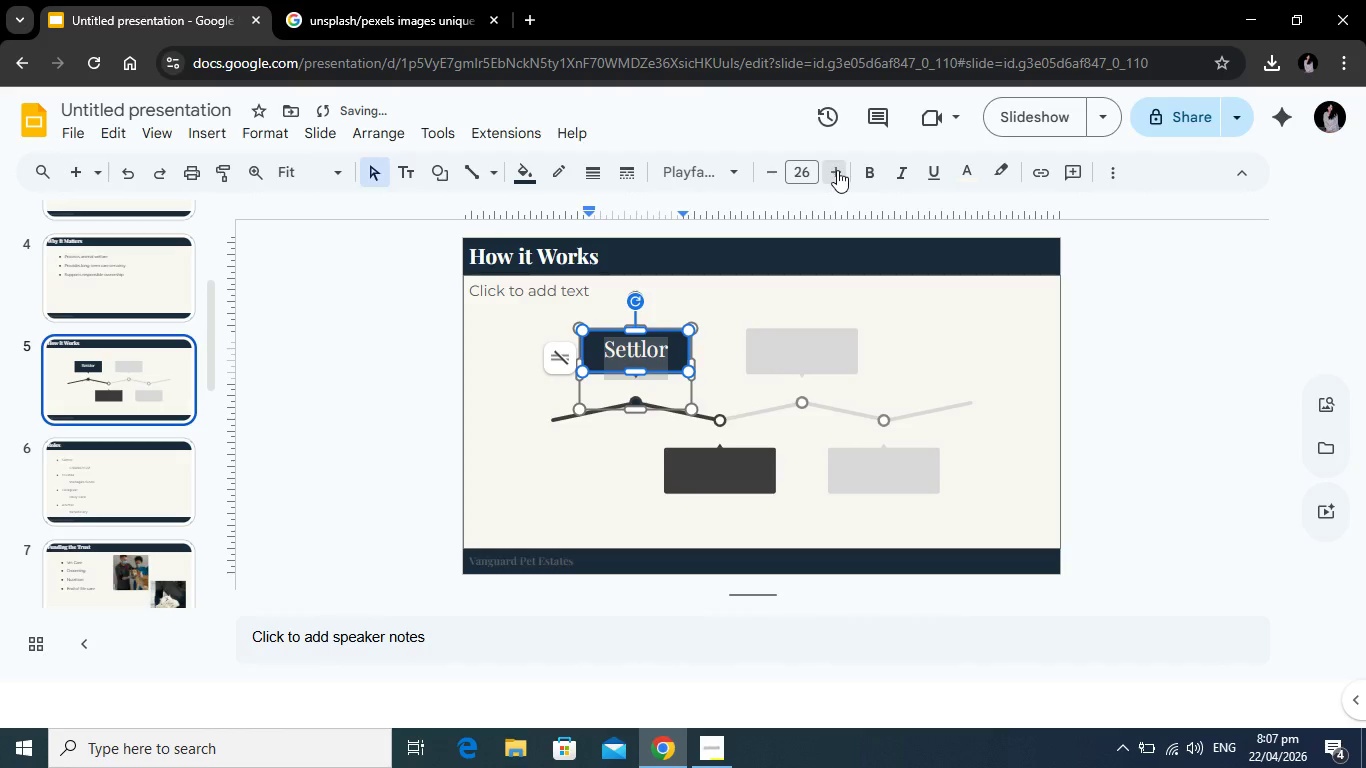 
triple_click([837, 170])
 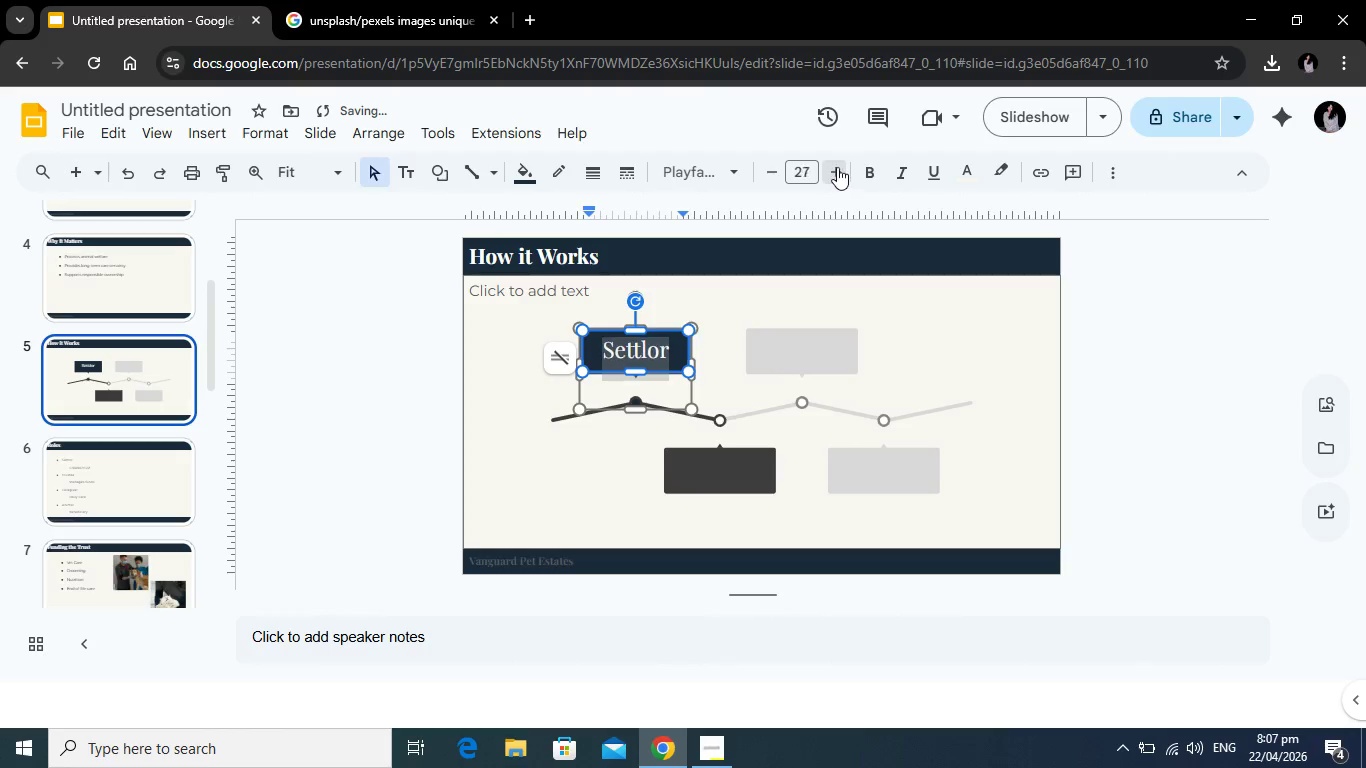 
triple_click([837, 170])
 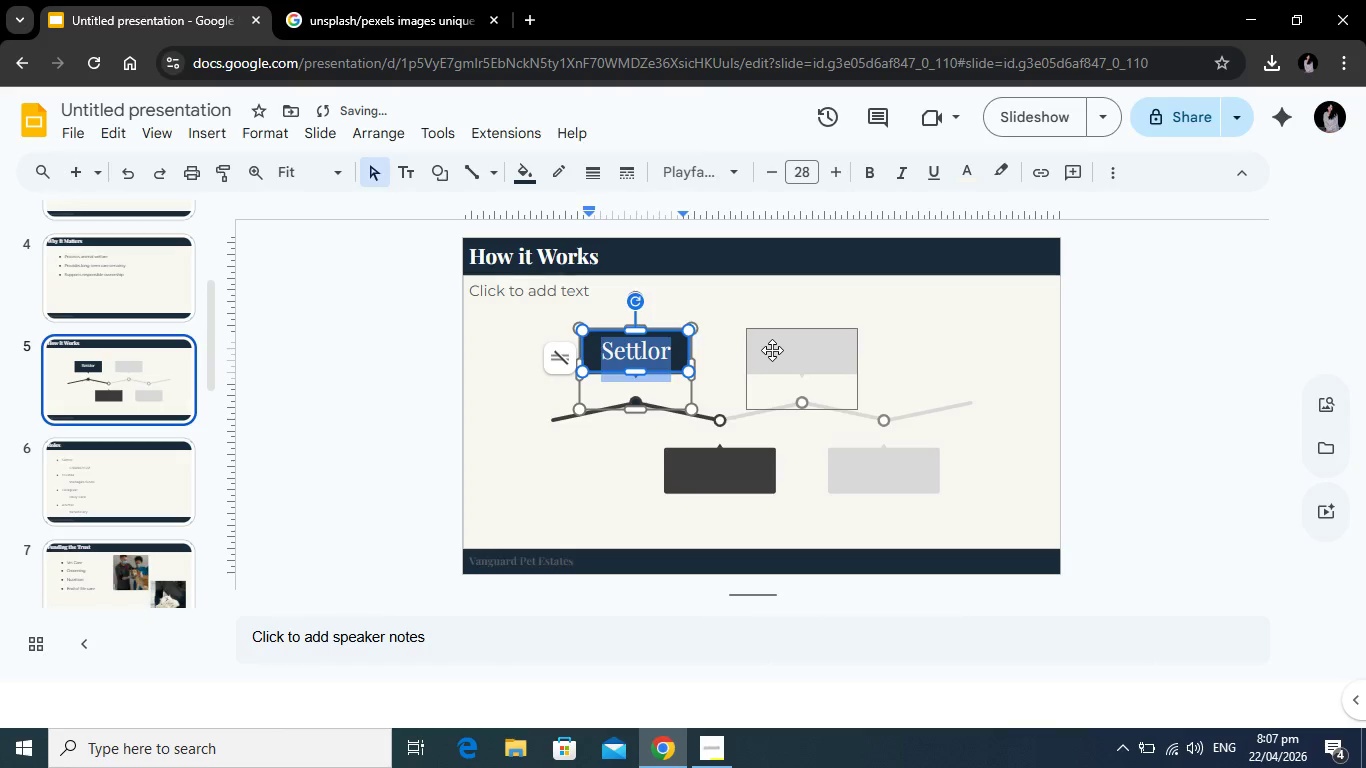 
left_click([780, 346])
 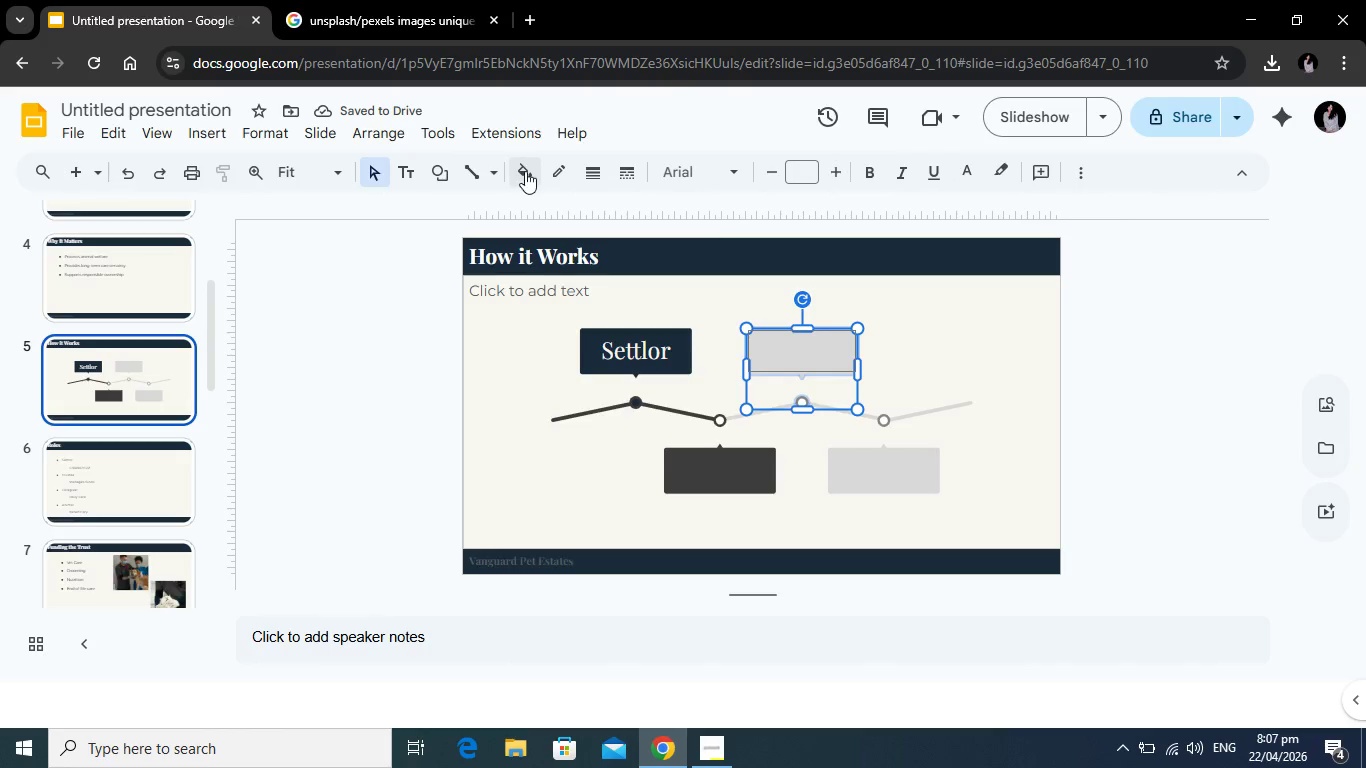 
left_click([528, 169])
 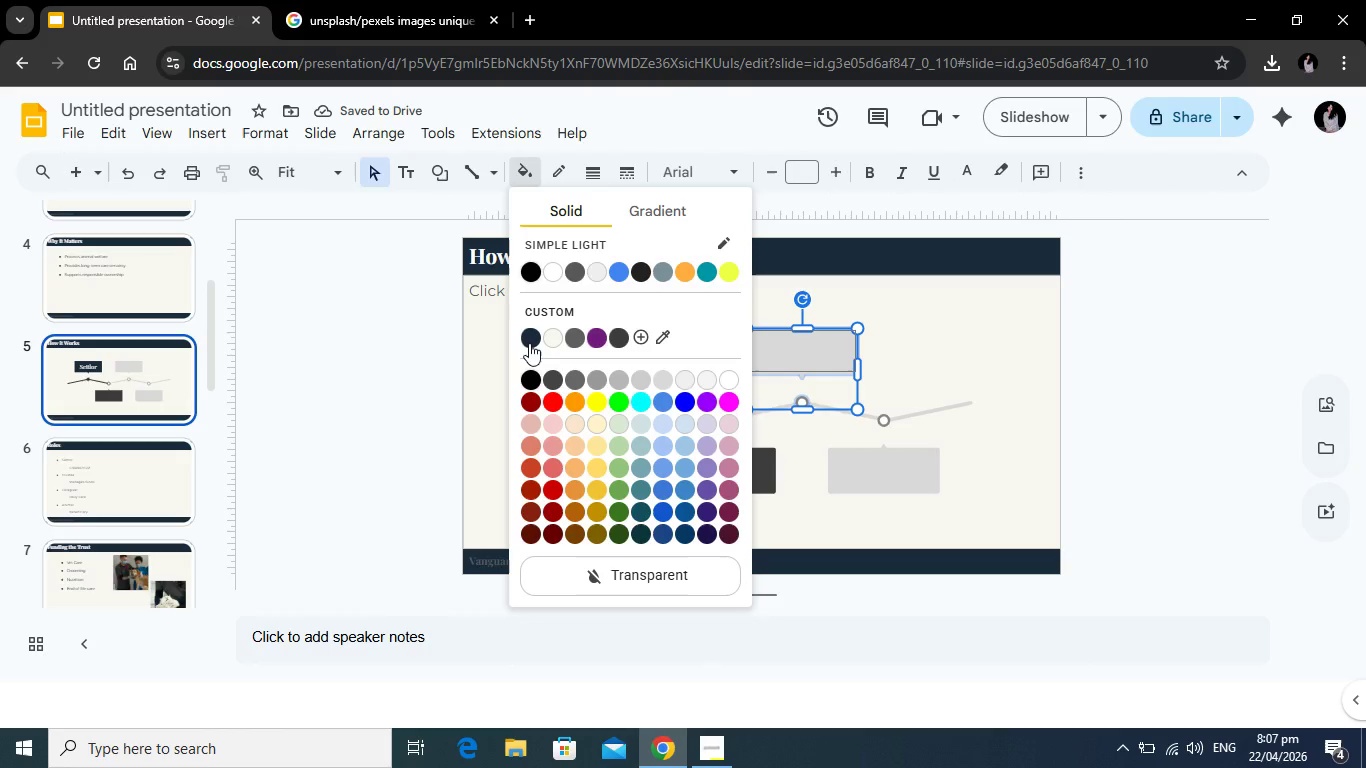 
left_click([529, 343])
 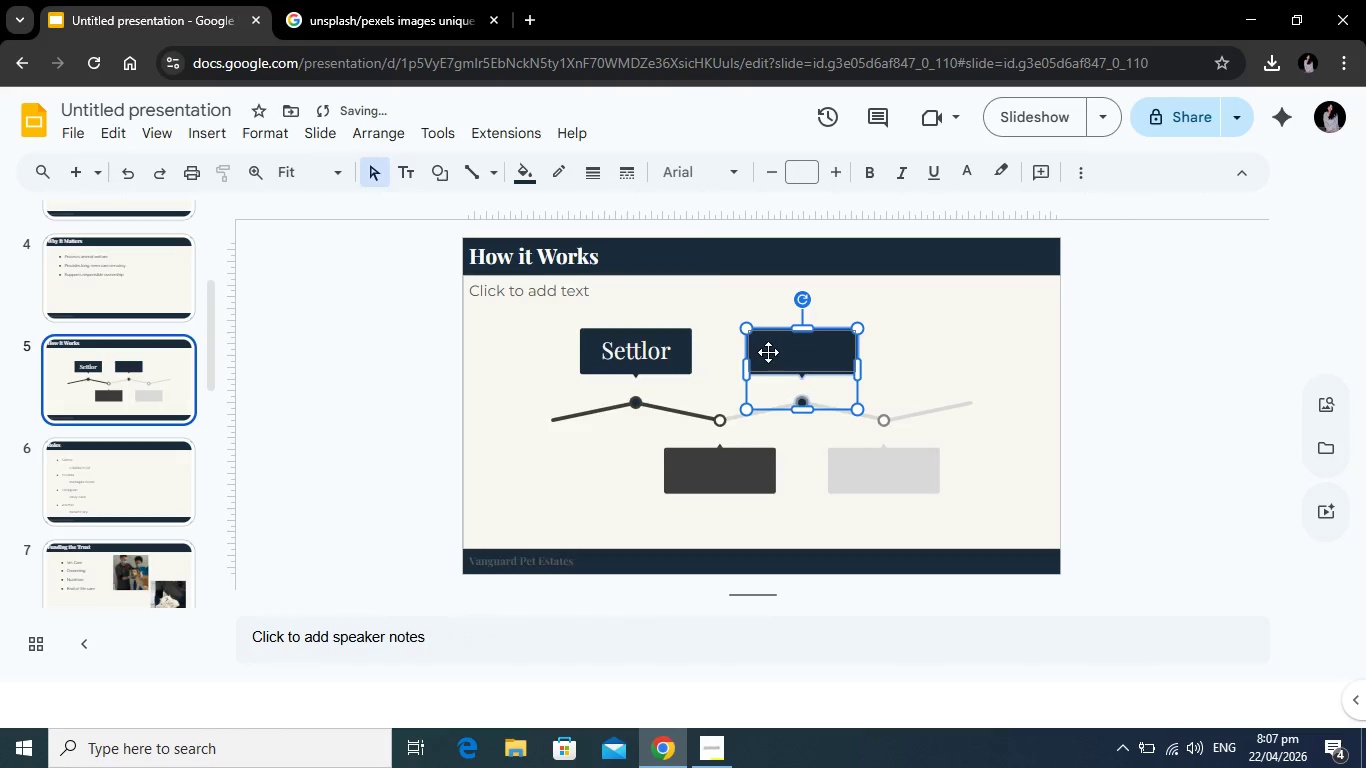 
left_click([775, 348])
 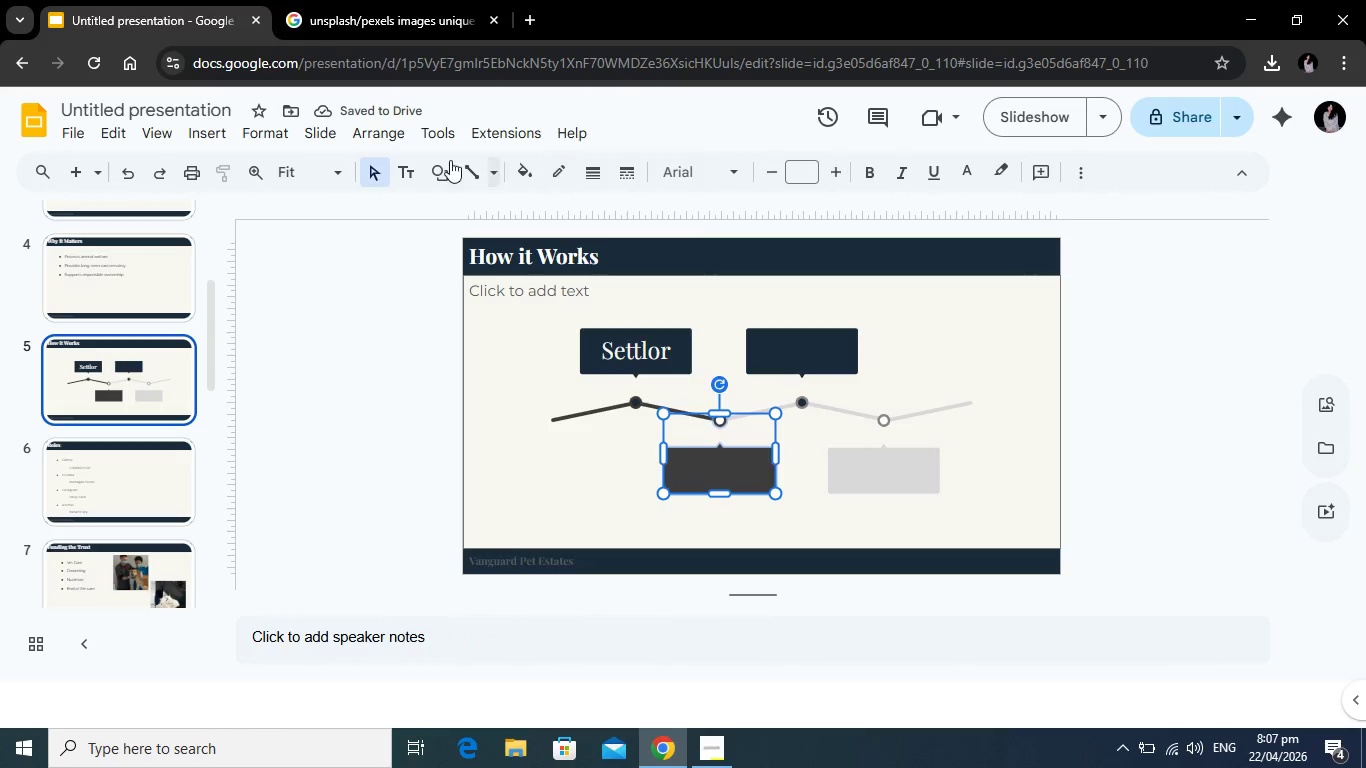 
left_click([521, 171])
 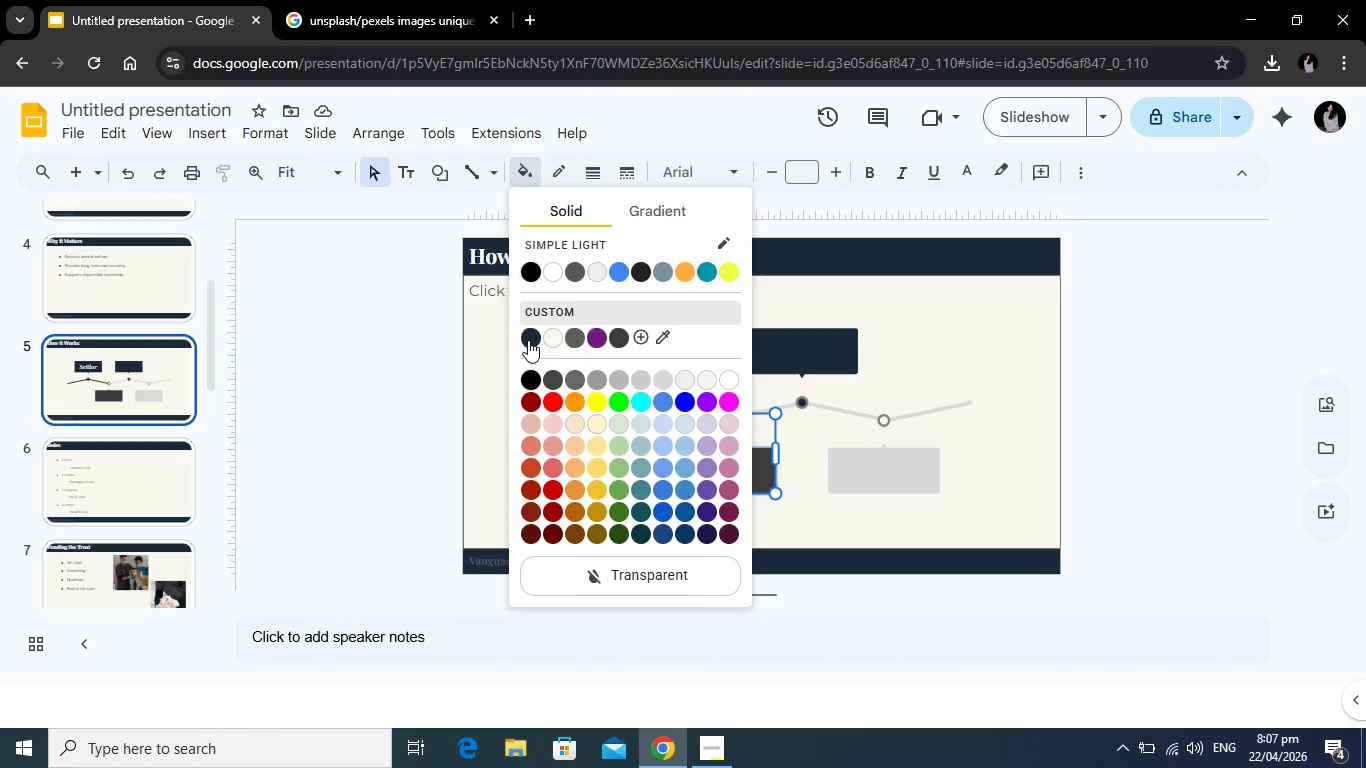 
left_click([528, 340])
 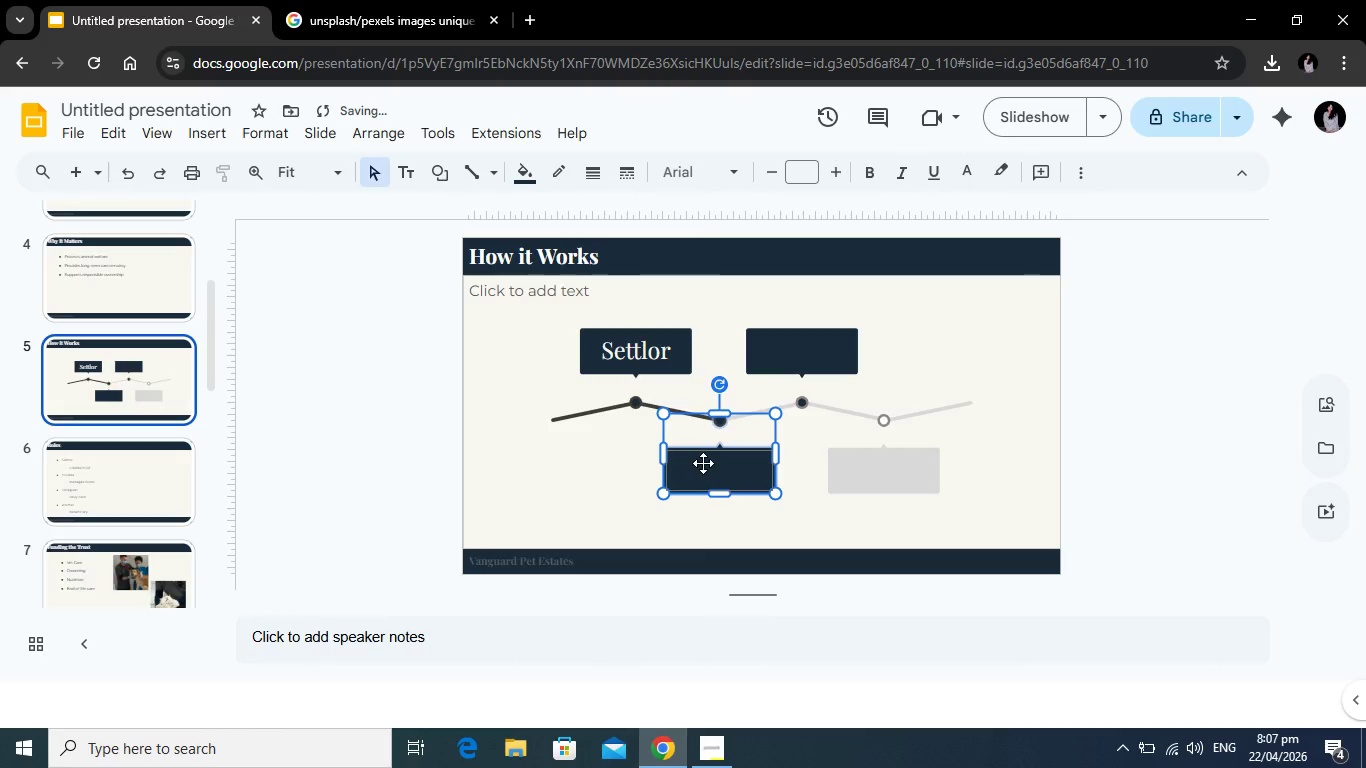 
left_click([703, 463])
 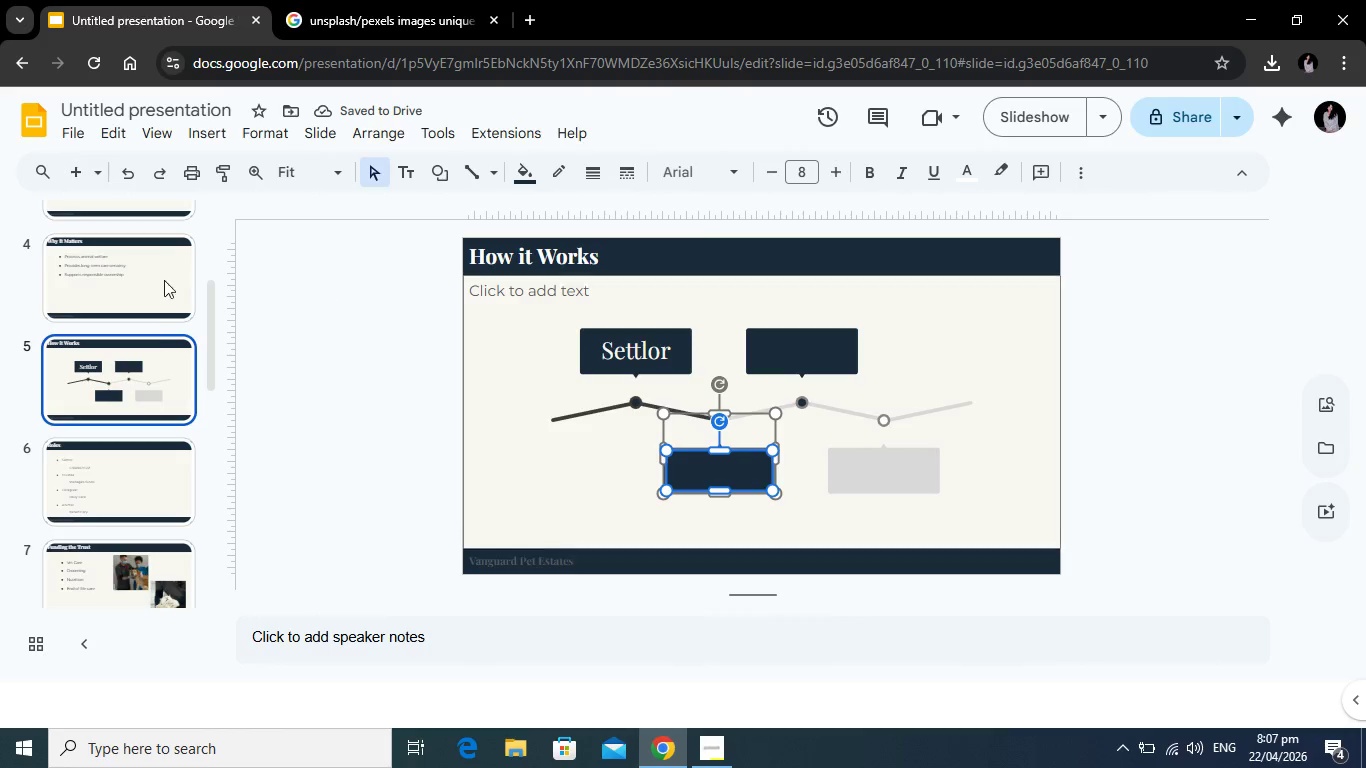 
left_click([112, 455])
 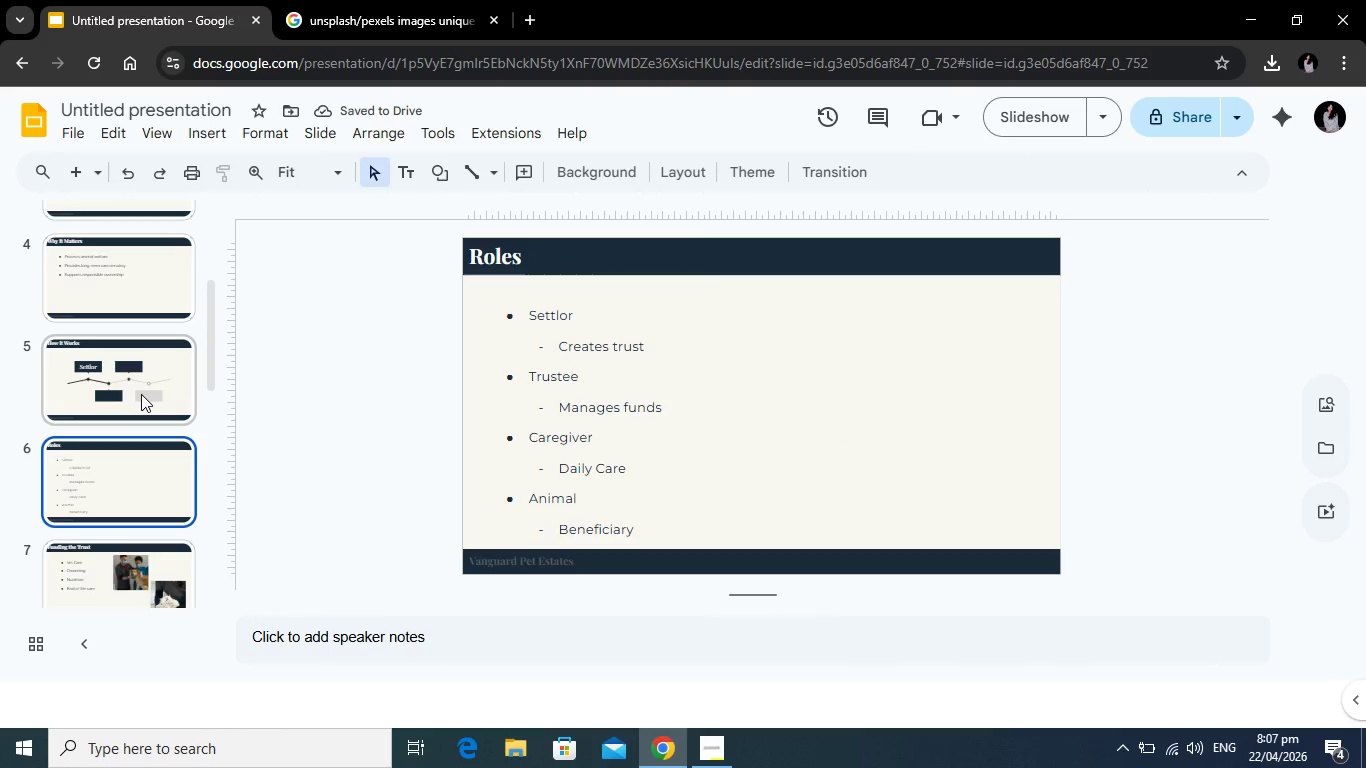 
left_click([141, 394])
 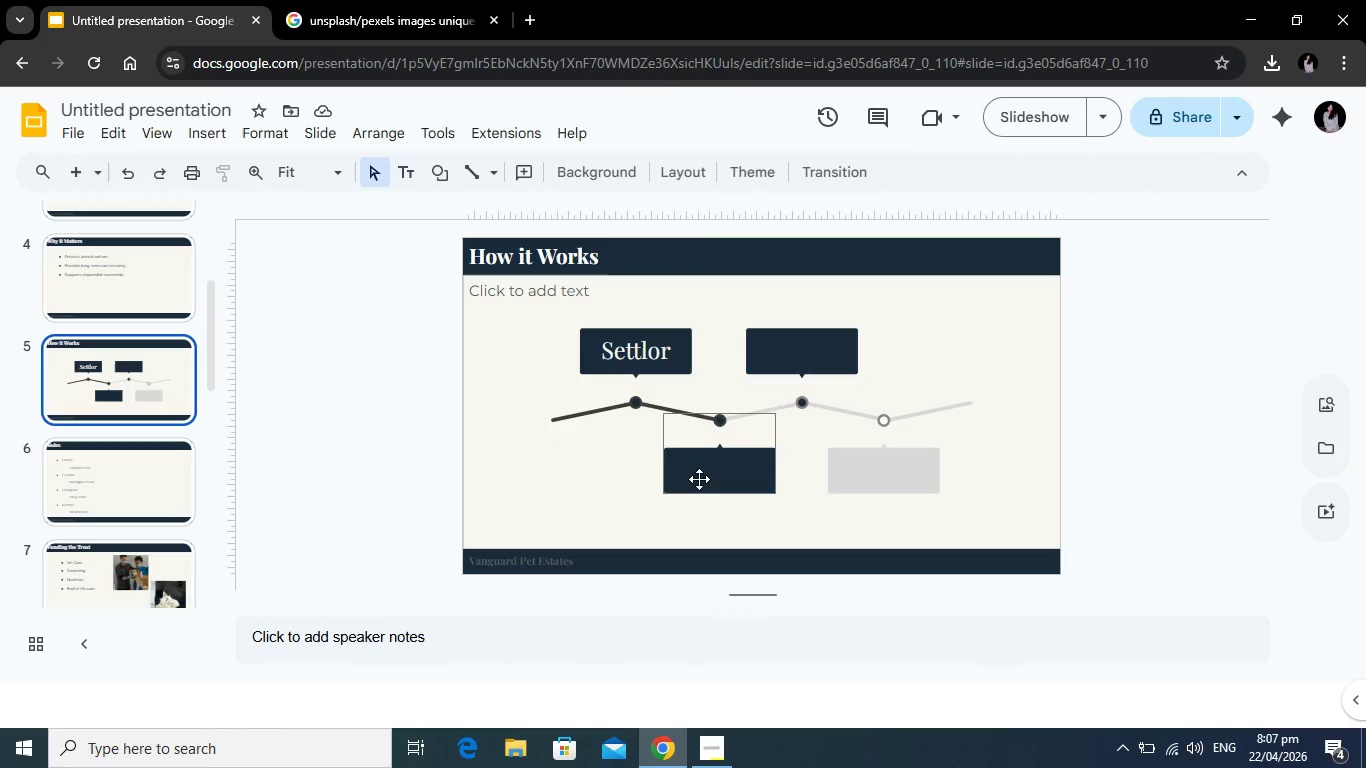 
left_click([699, 479])
 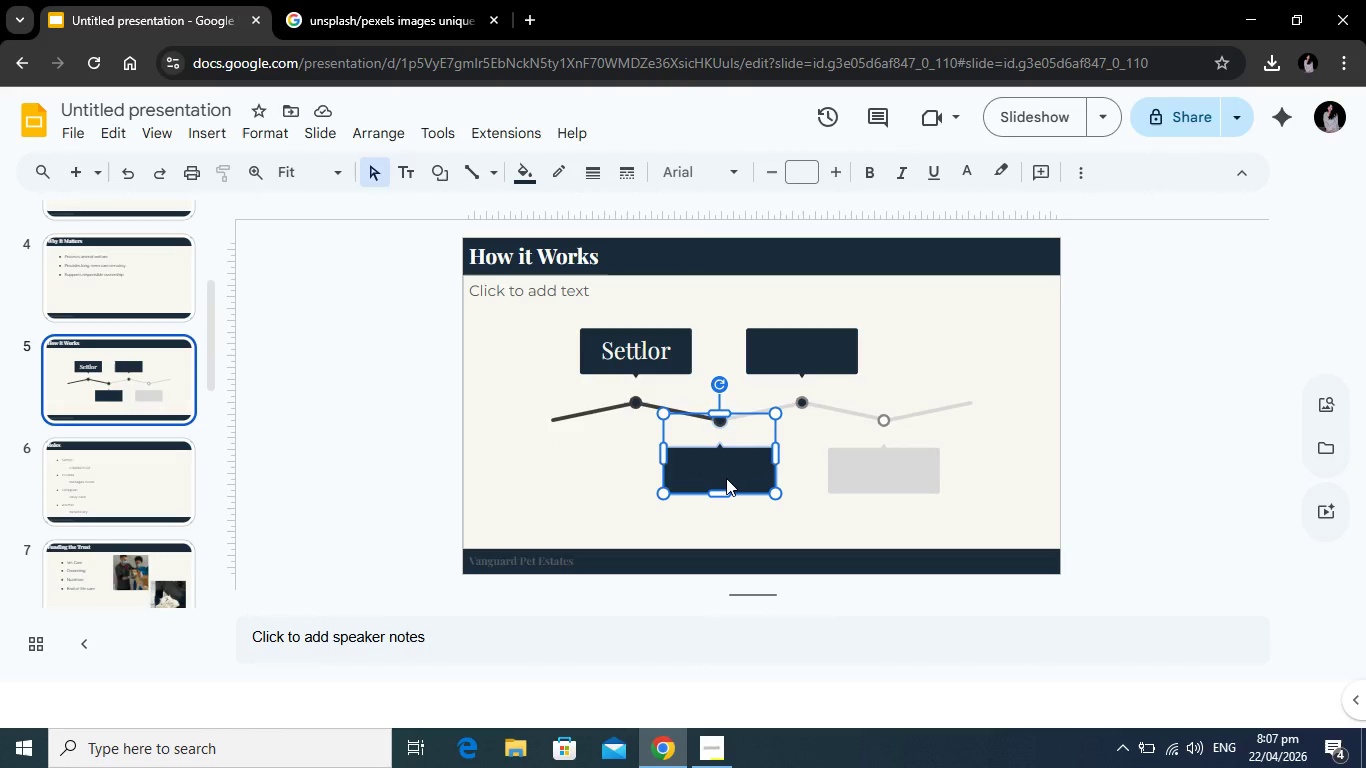 
left_click([726, 478])
 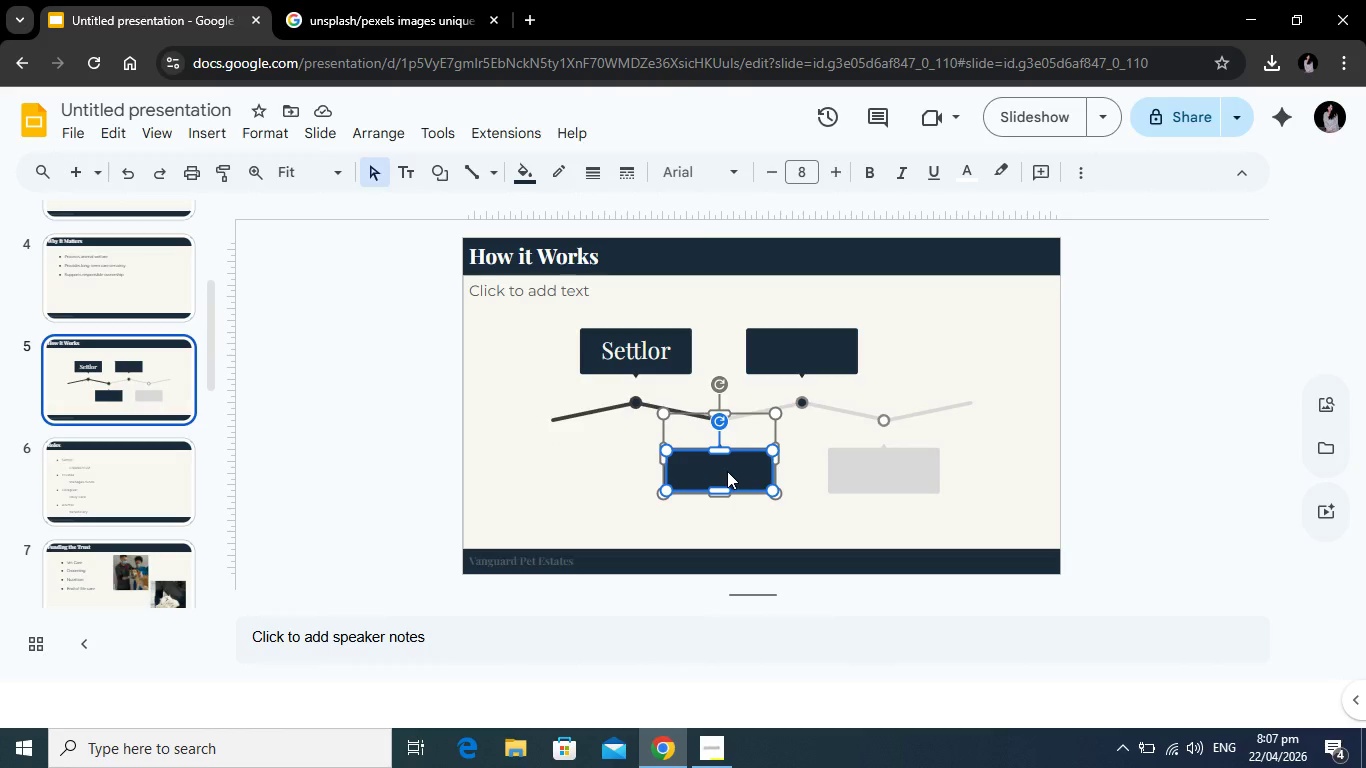 
type(TRust)
key(Backspace)
key(Backspace)
key(Backspace)
key(Backspace)
type(rustee)
 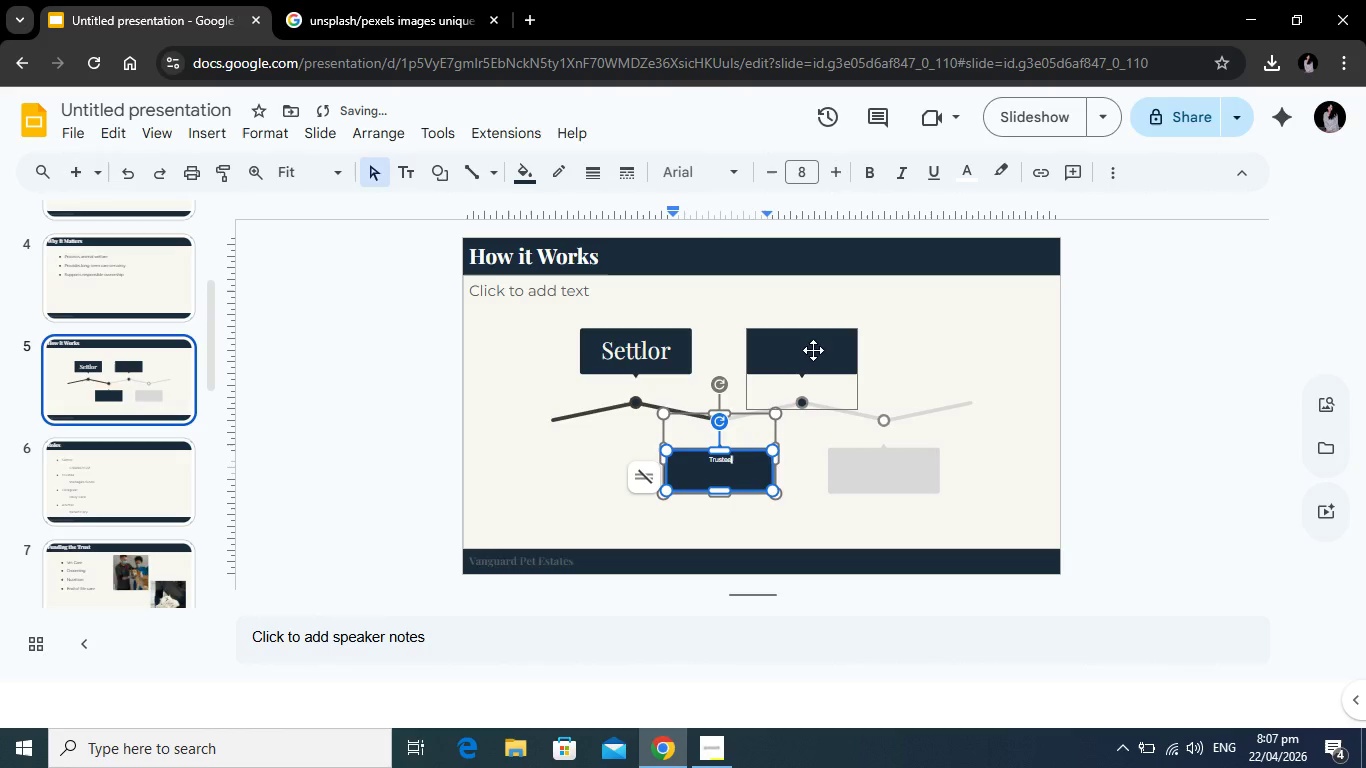 
left_click([813, 350])
 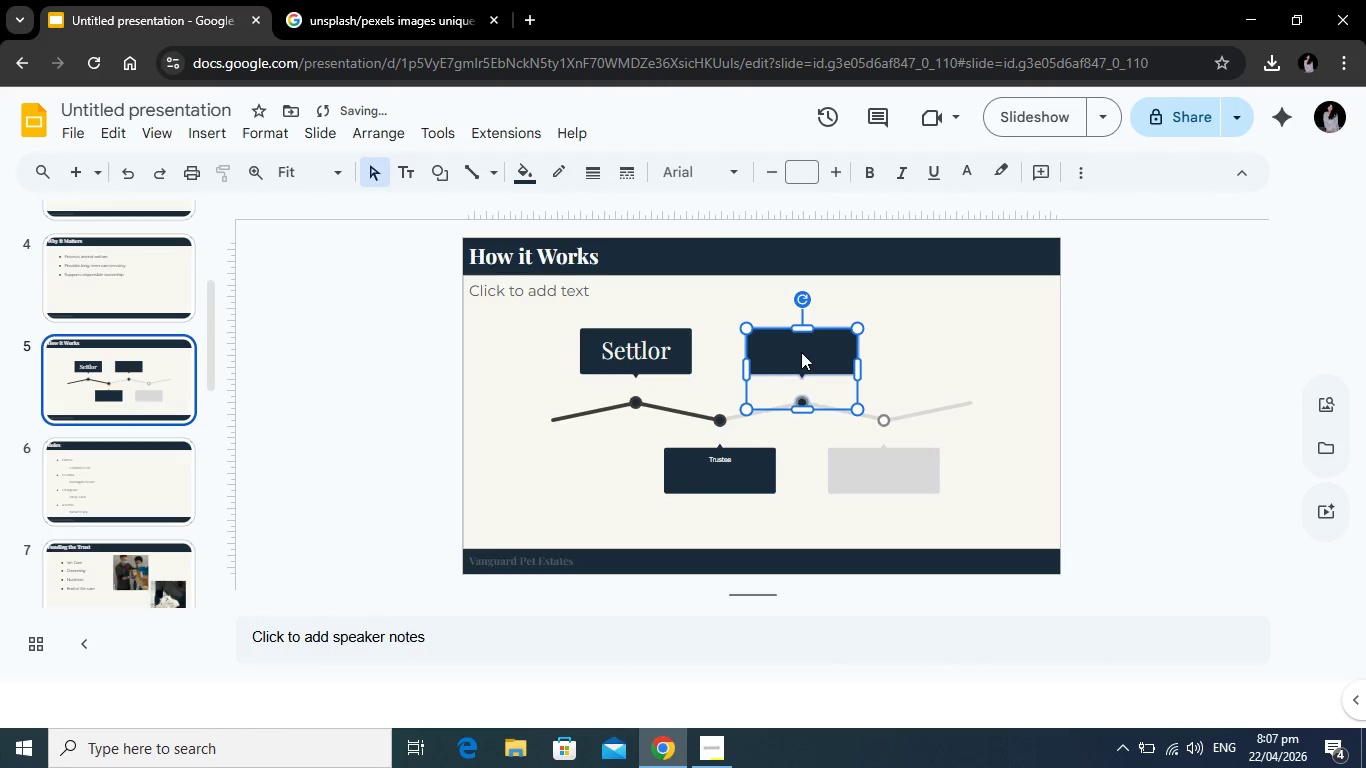 
left_click([801, 352])
 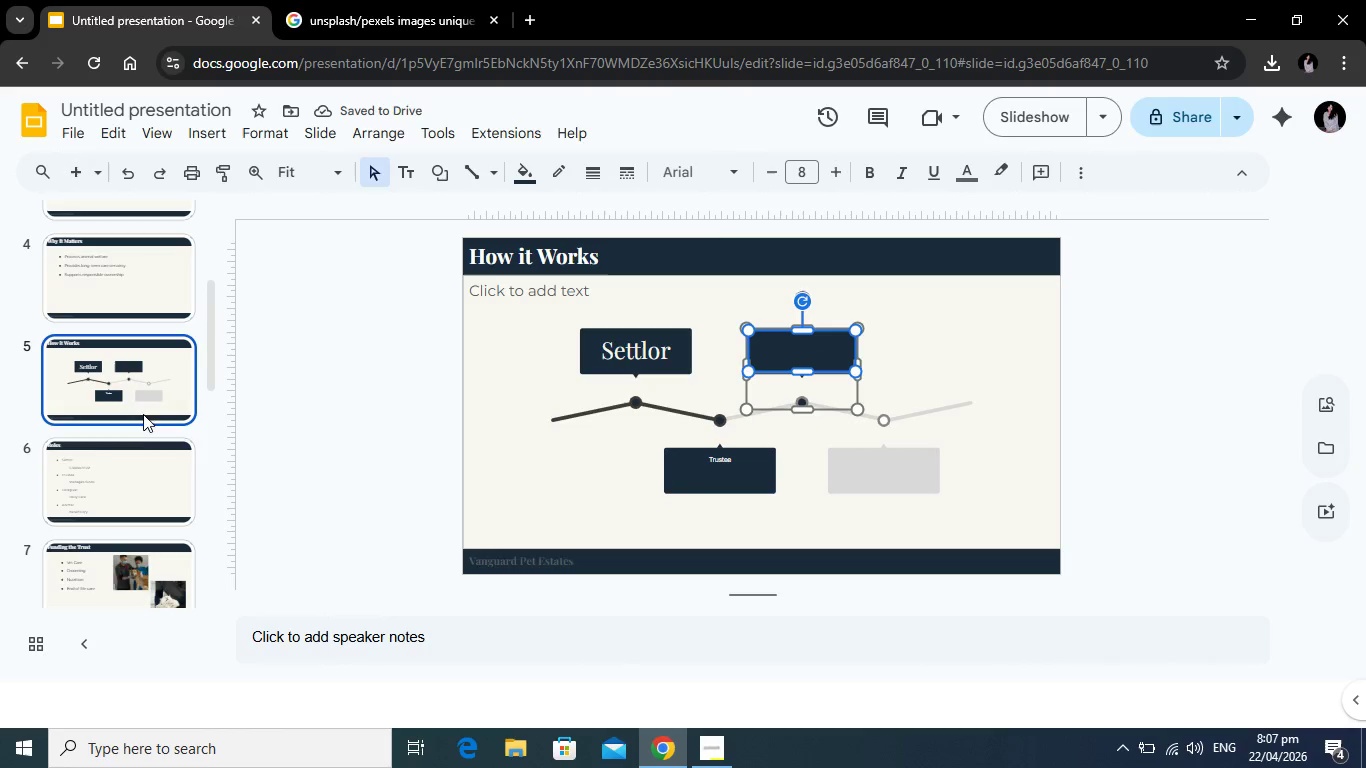 
left_click([111, 480])
 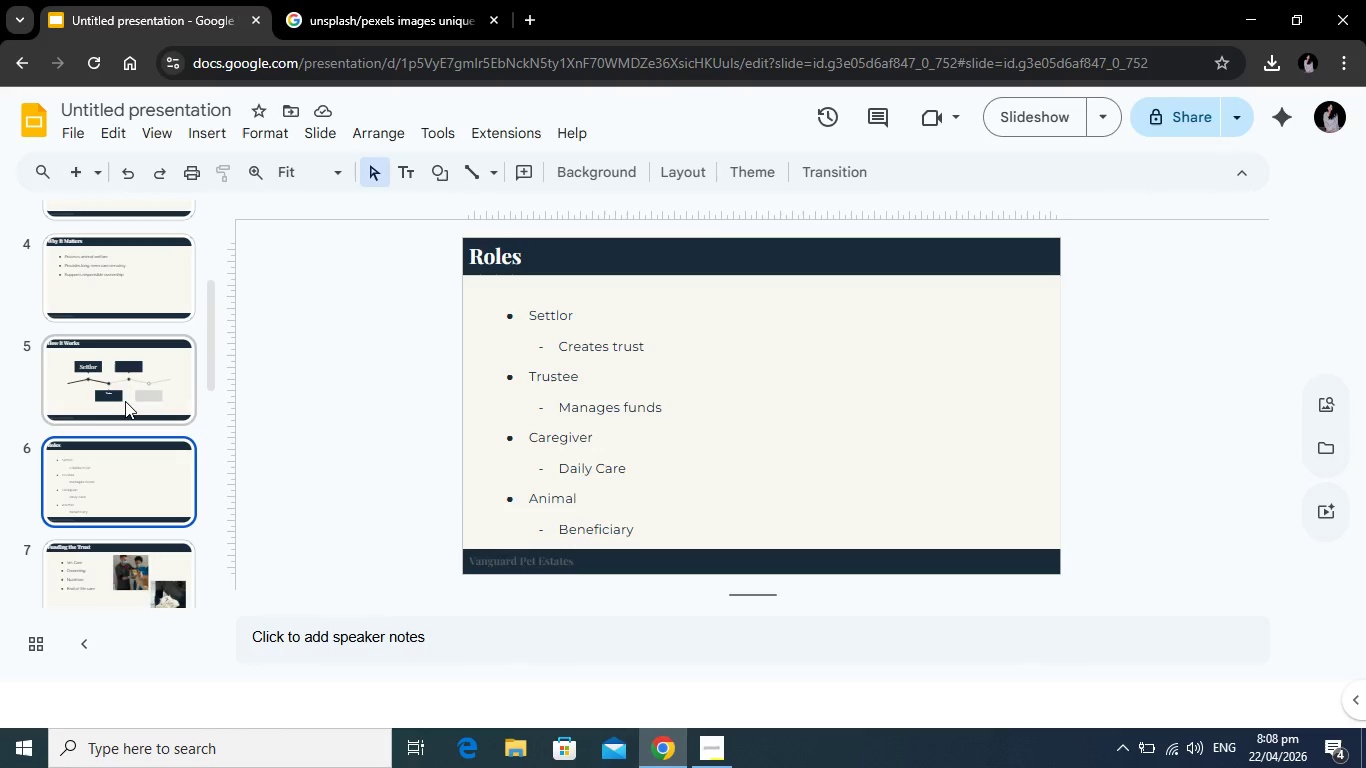 
left_click([125, 399])
 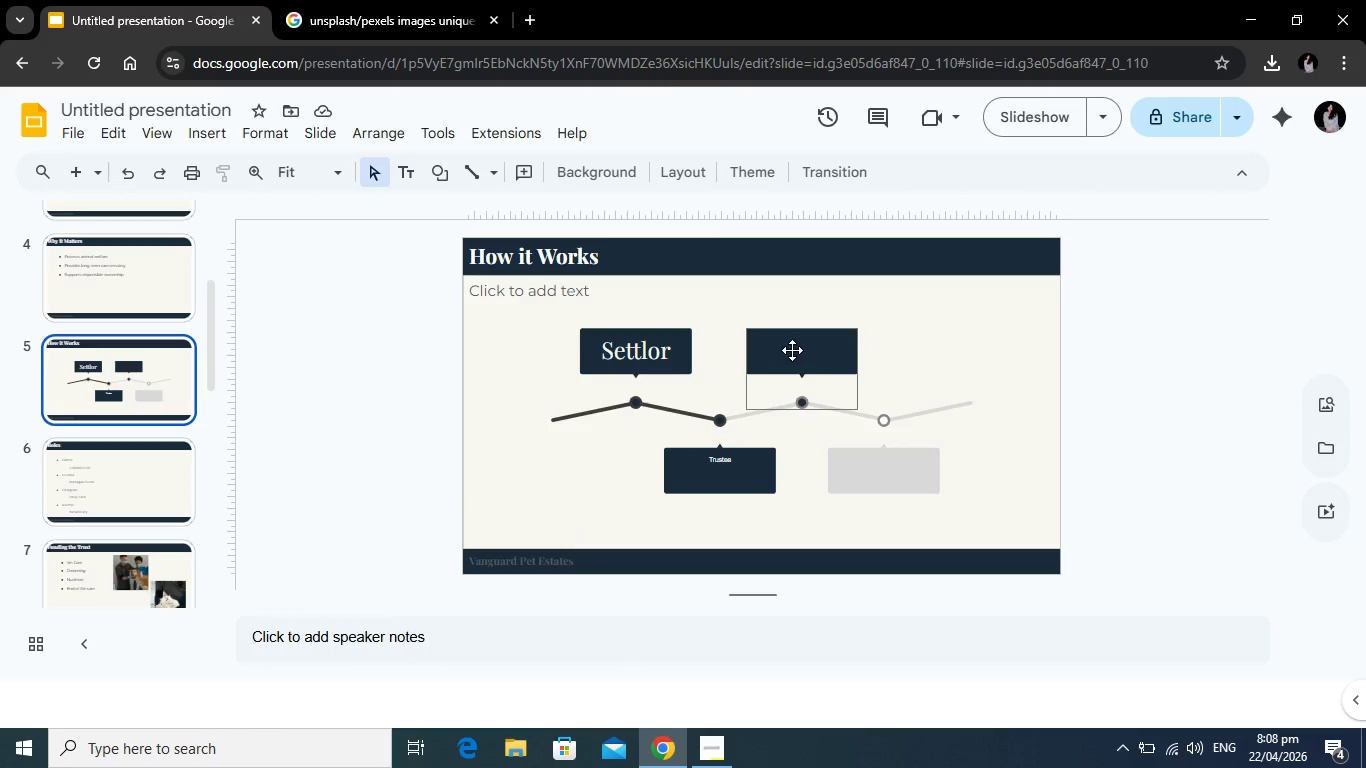 
left_click([792, 350])
 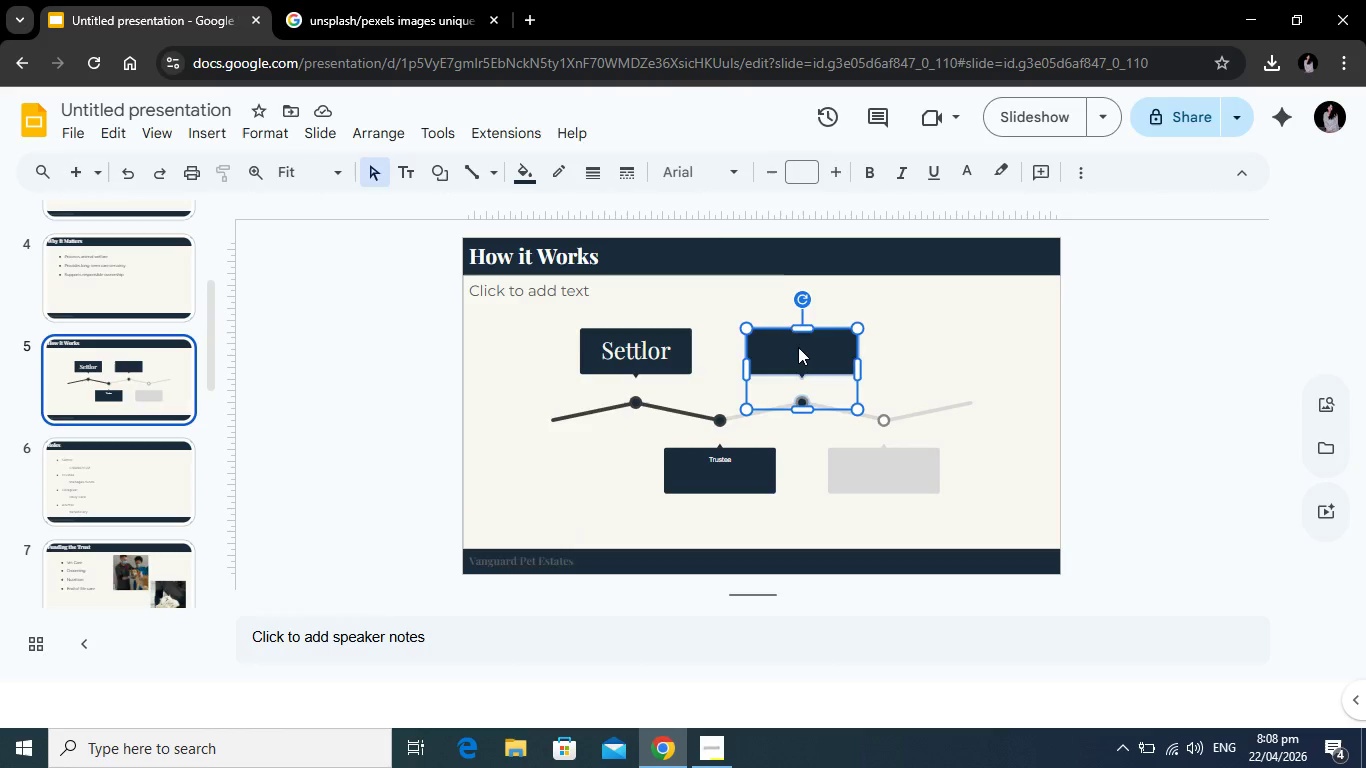 
left_click([798, 347])
 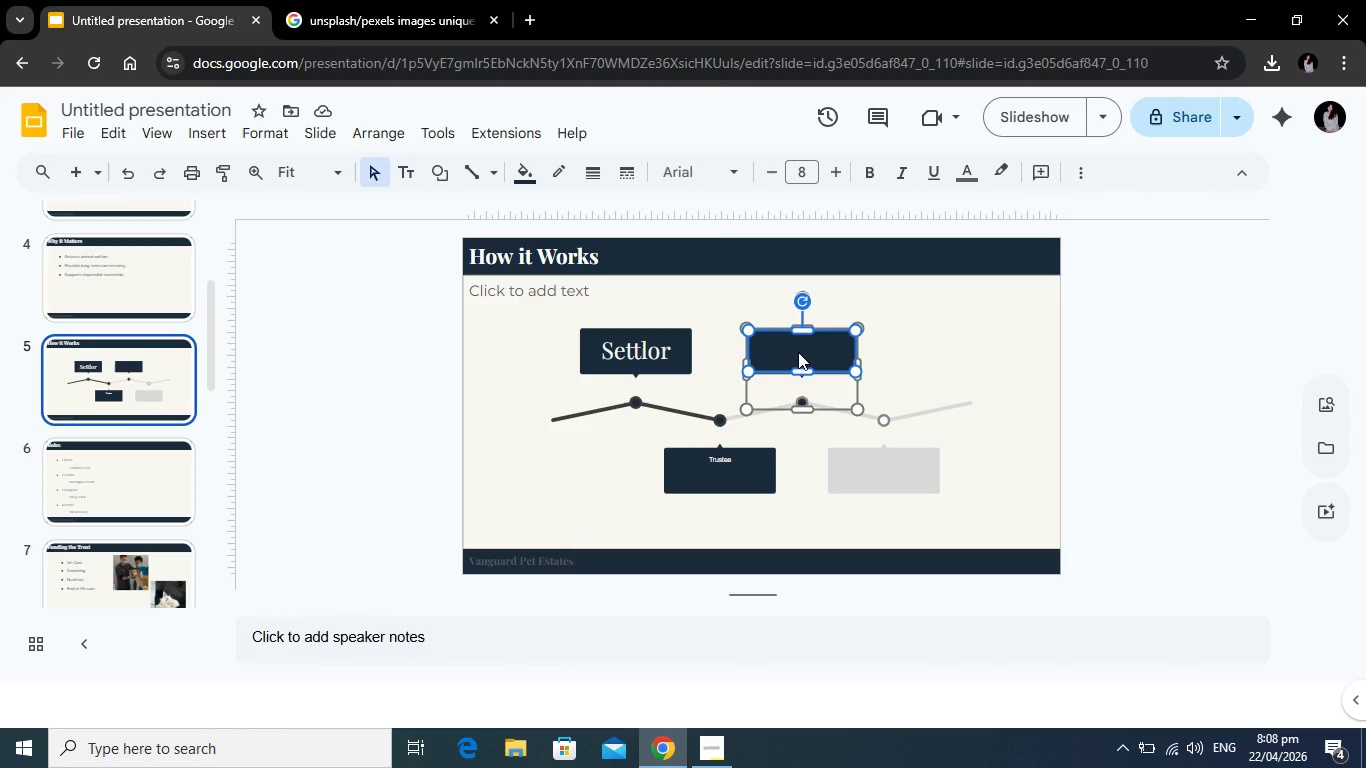 
type(Caregiver)
 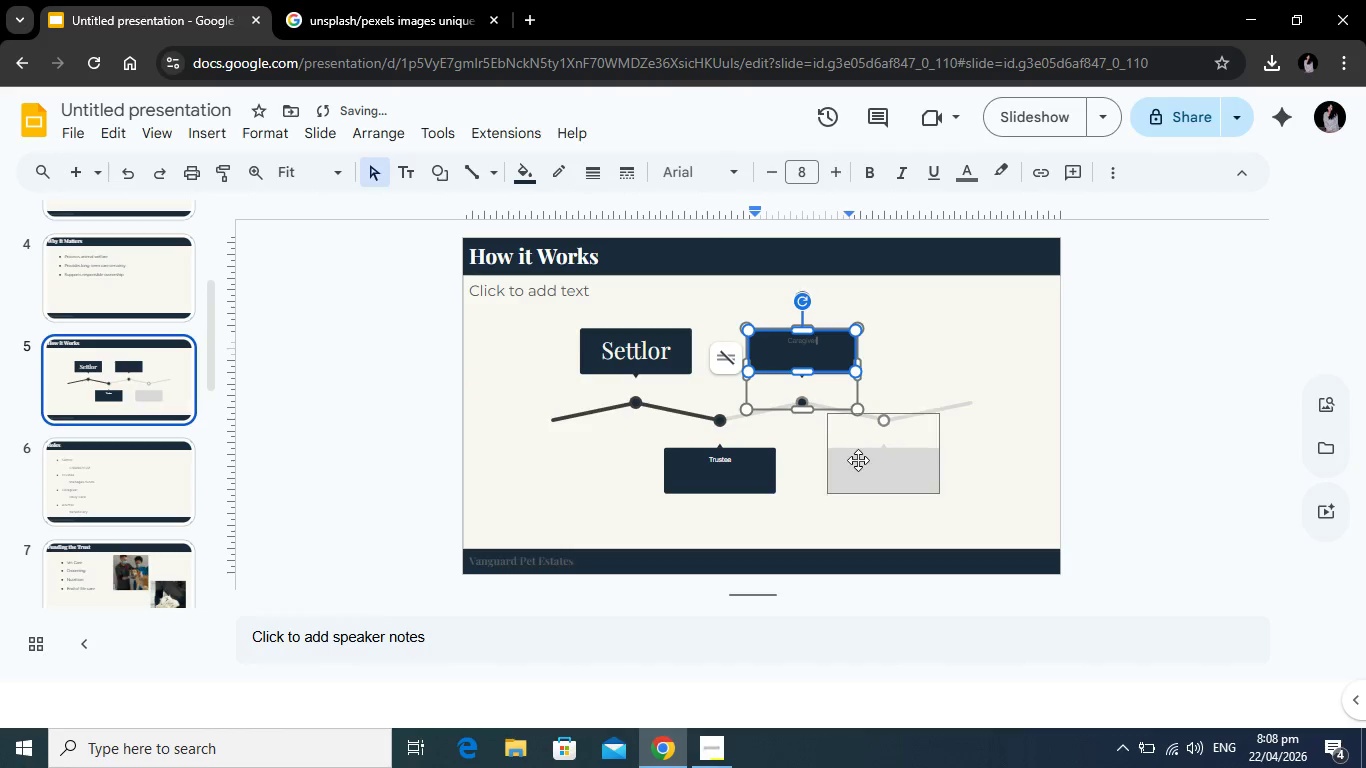 
left_click([874, 476])
 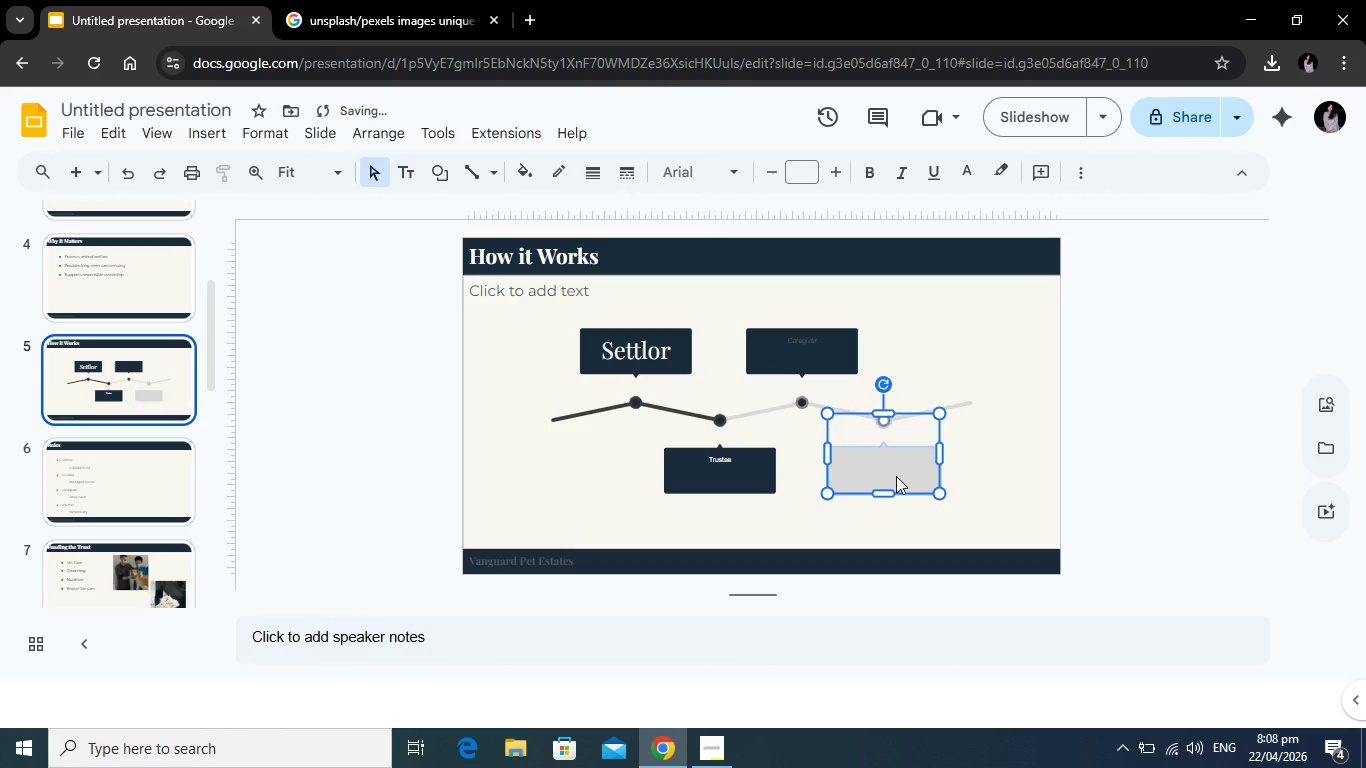 
left_click([896, 476])
 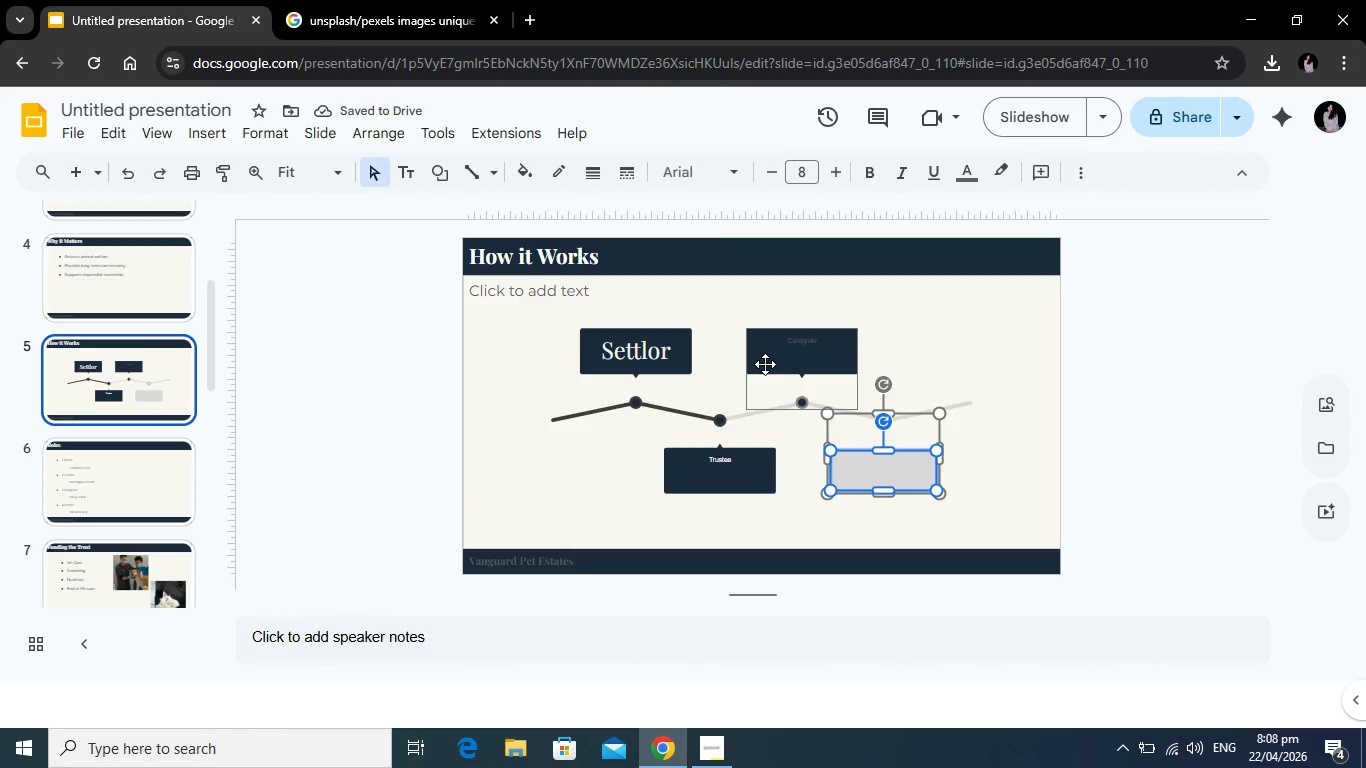 
type(Animal)
 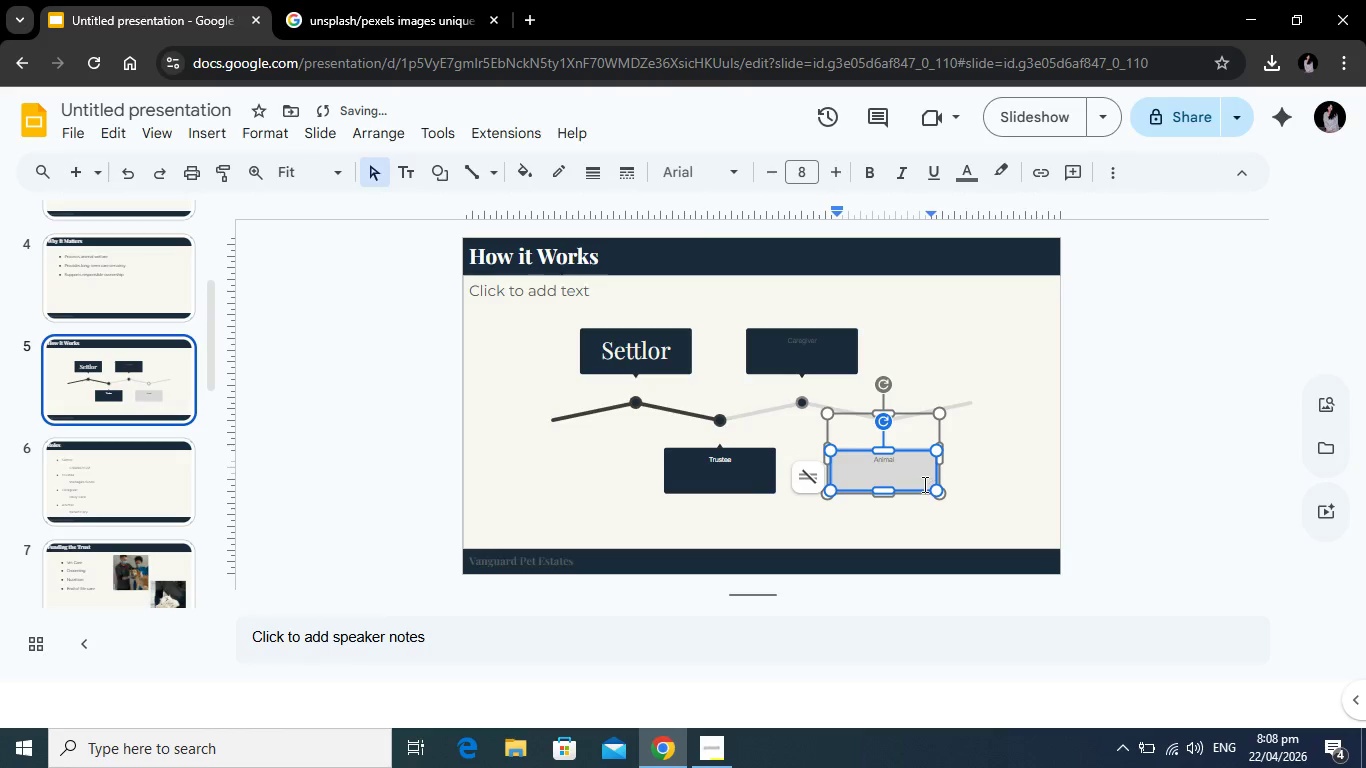 
left_click([997, 489])
 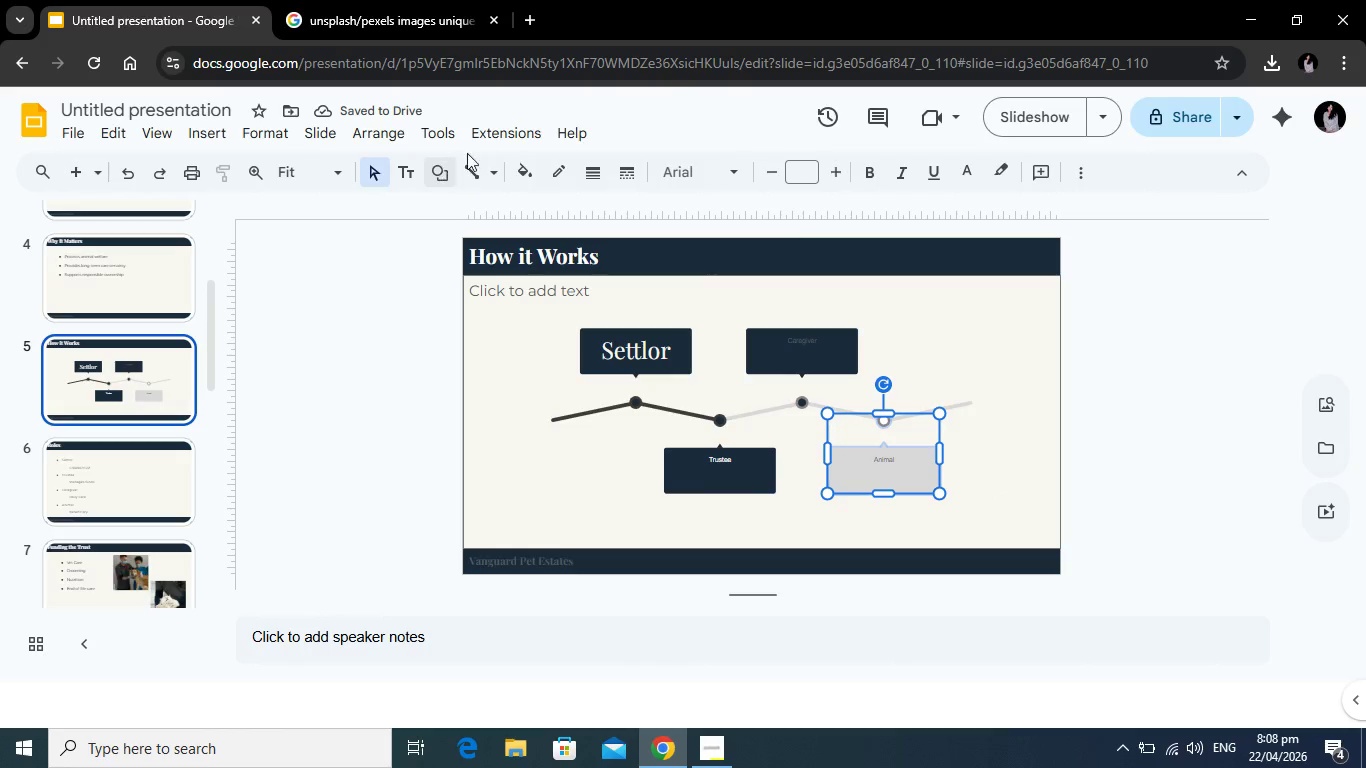 
left_click([530, 176])
 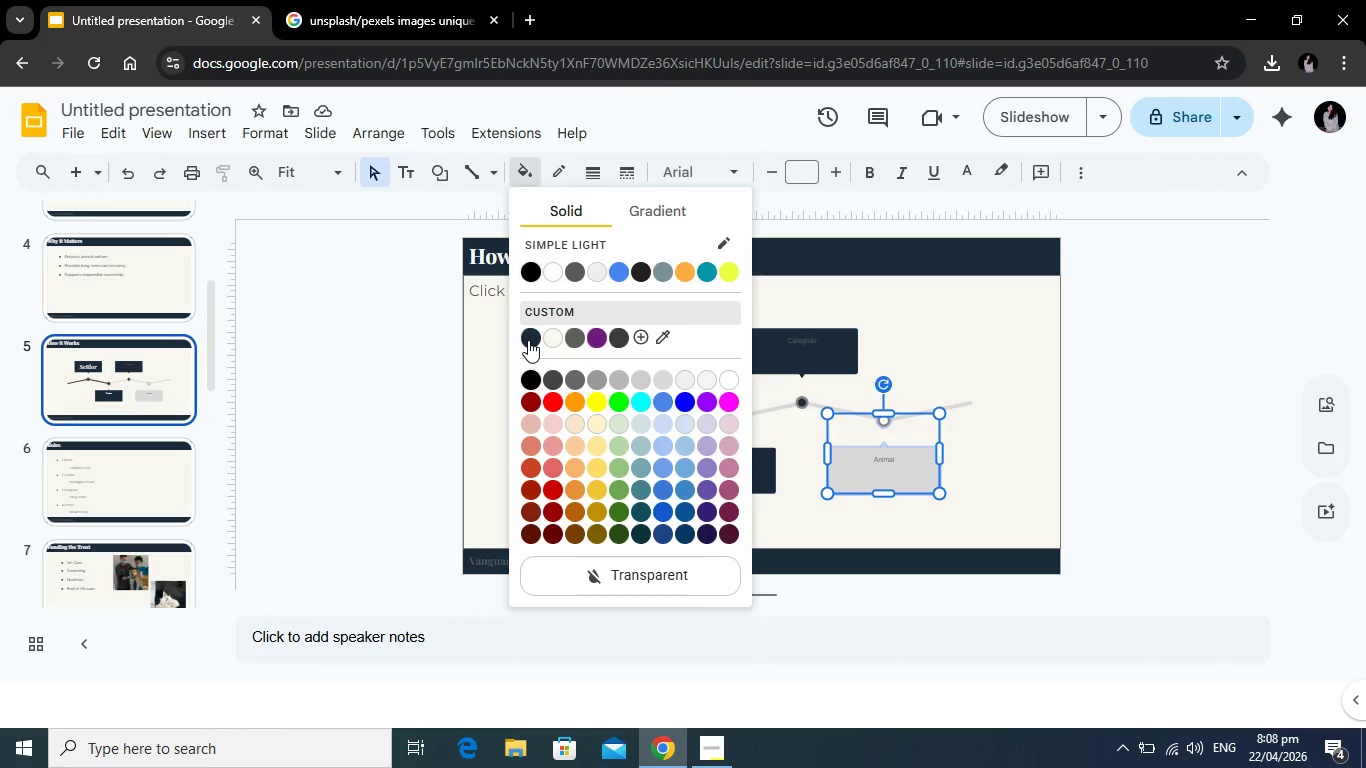 
left_click([528, 340])
 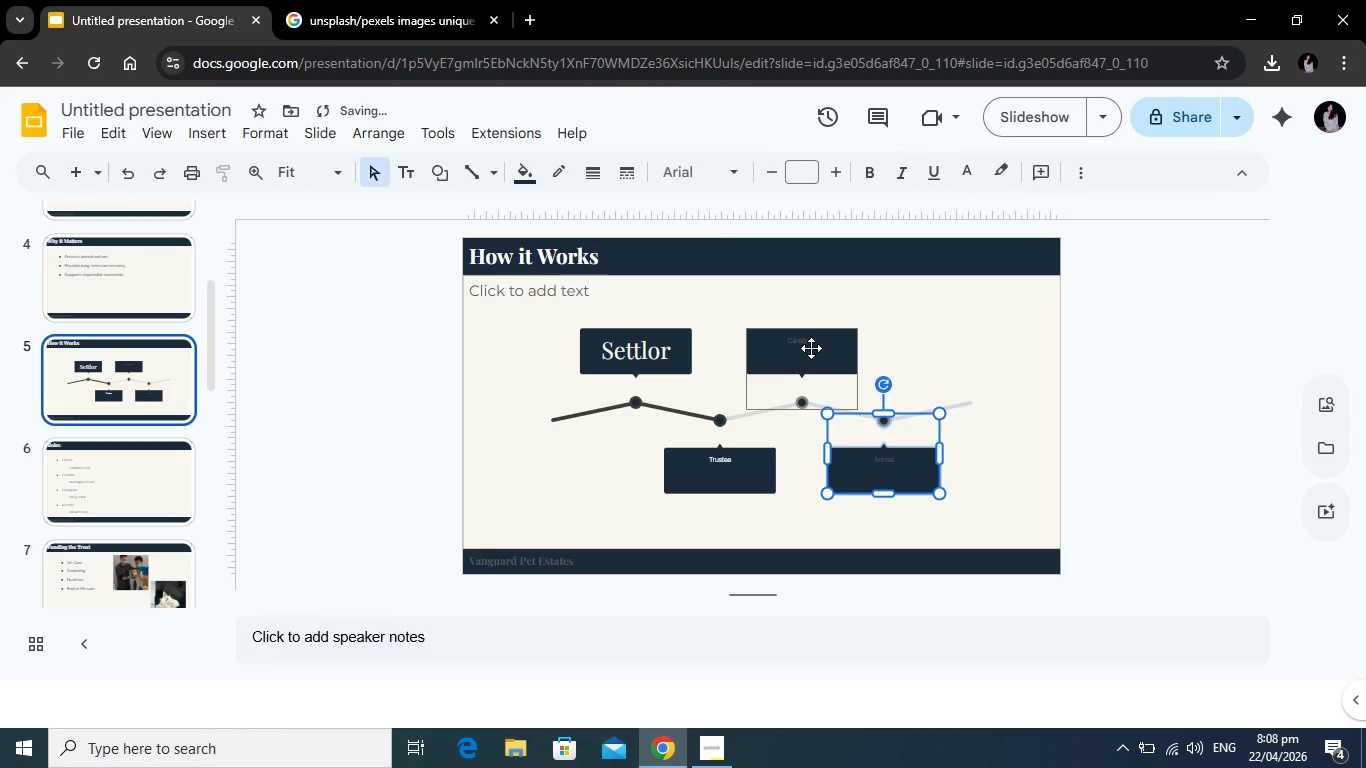 
left_click([811, 342])
 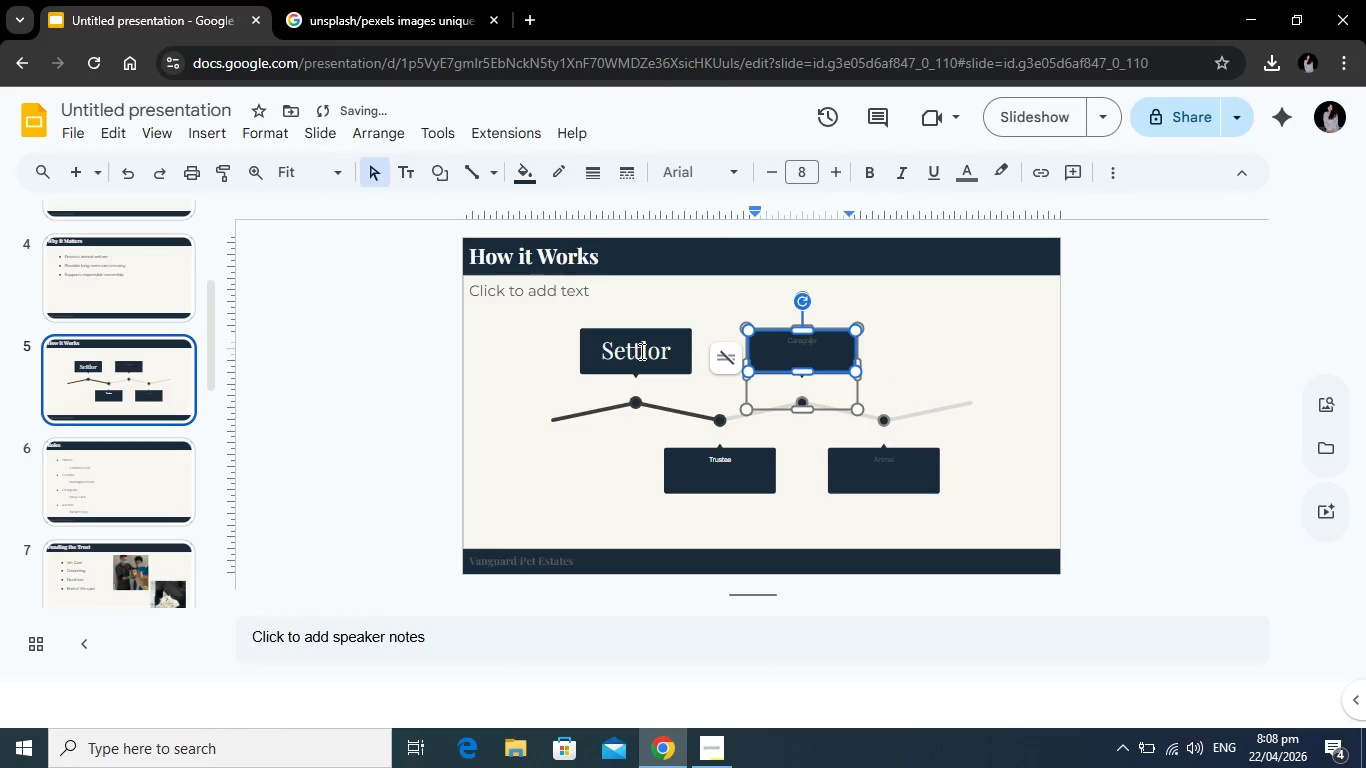 
left_click([640, 351])
 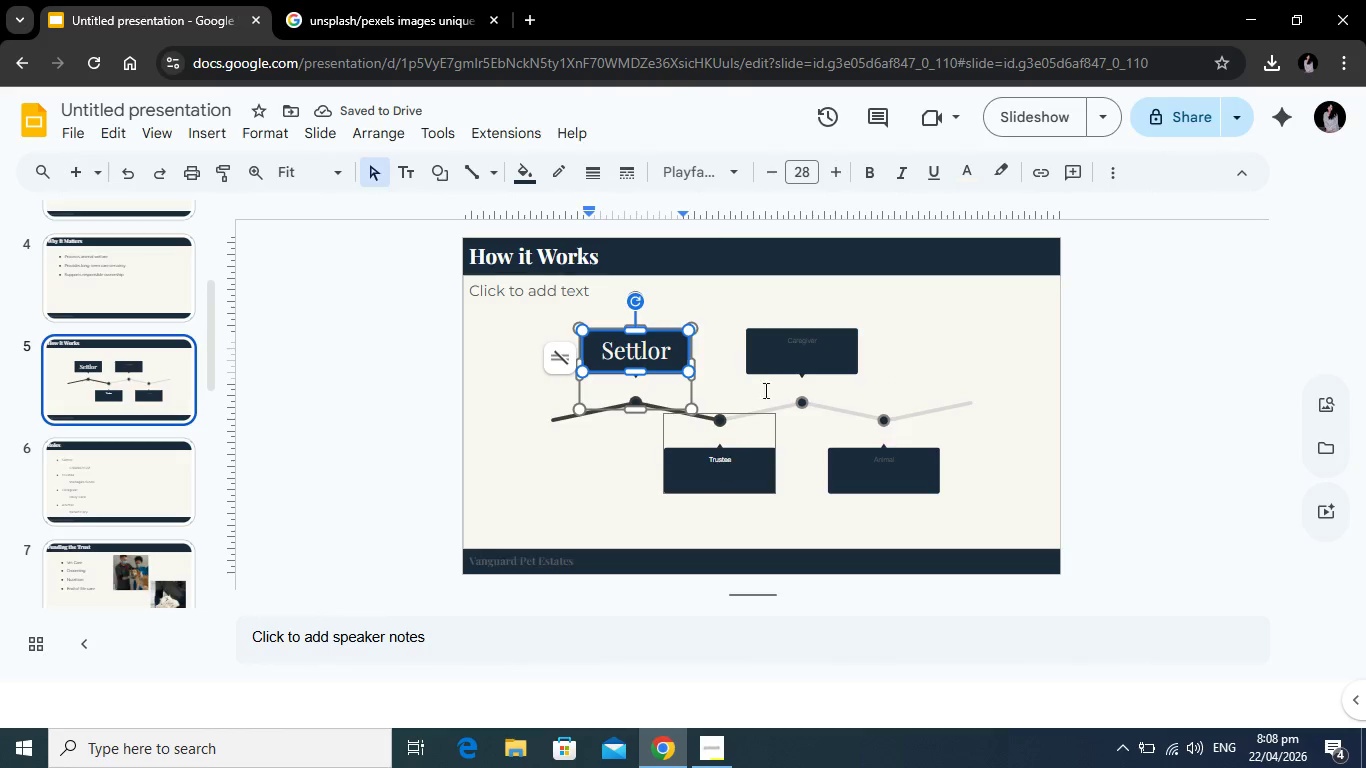 
left_click([803, 343])
 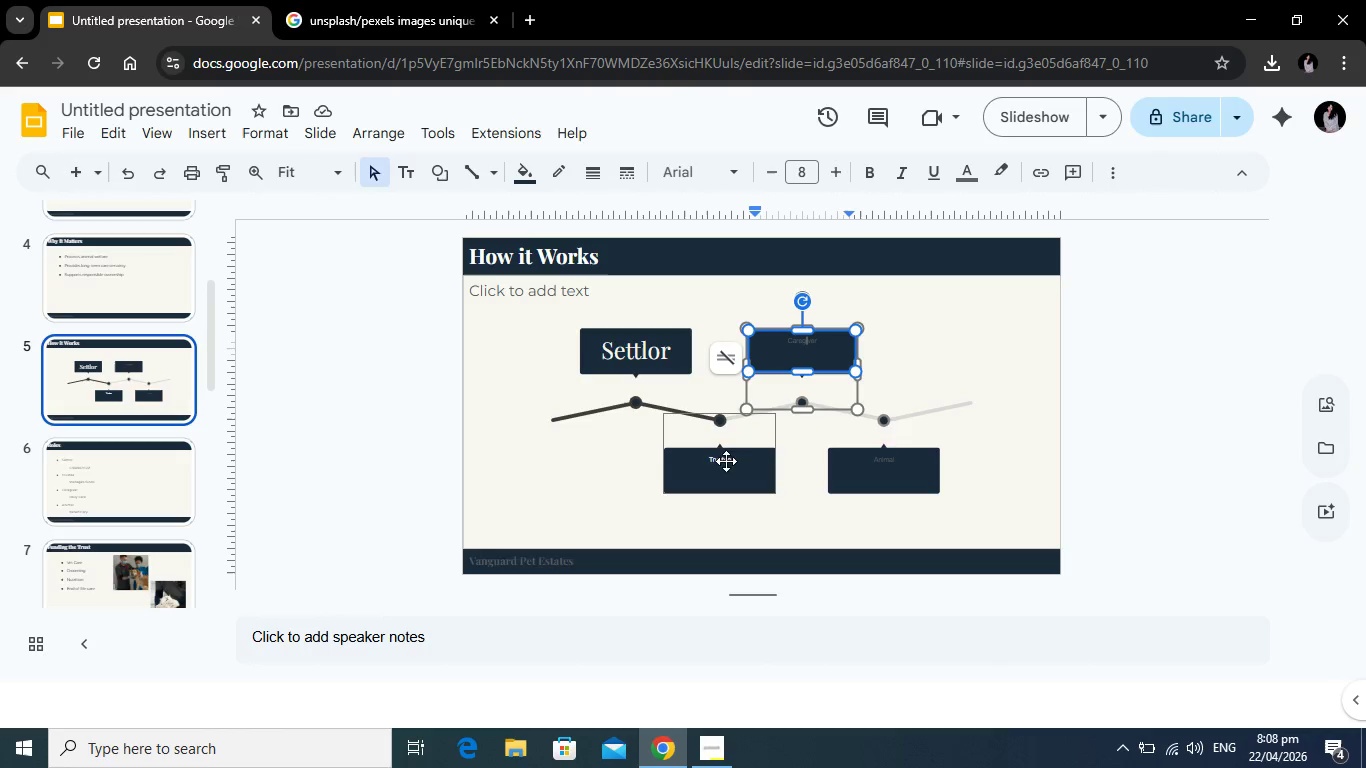 
left_click([726, 461])
 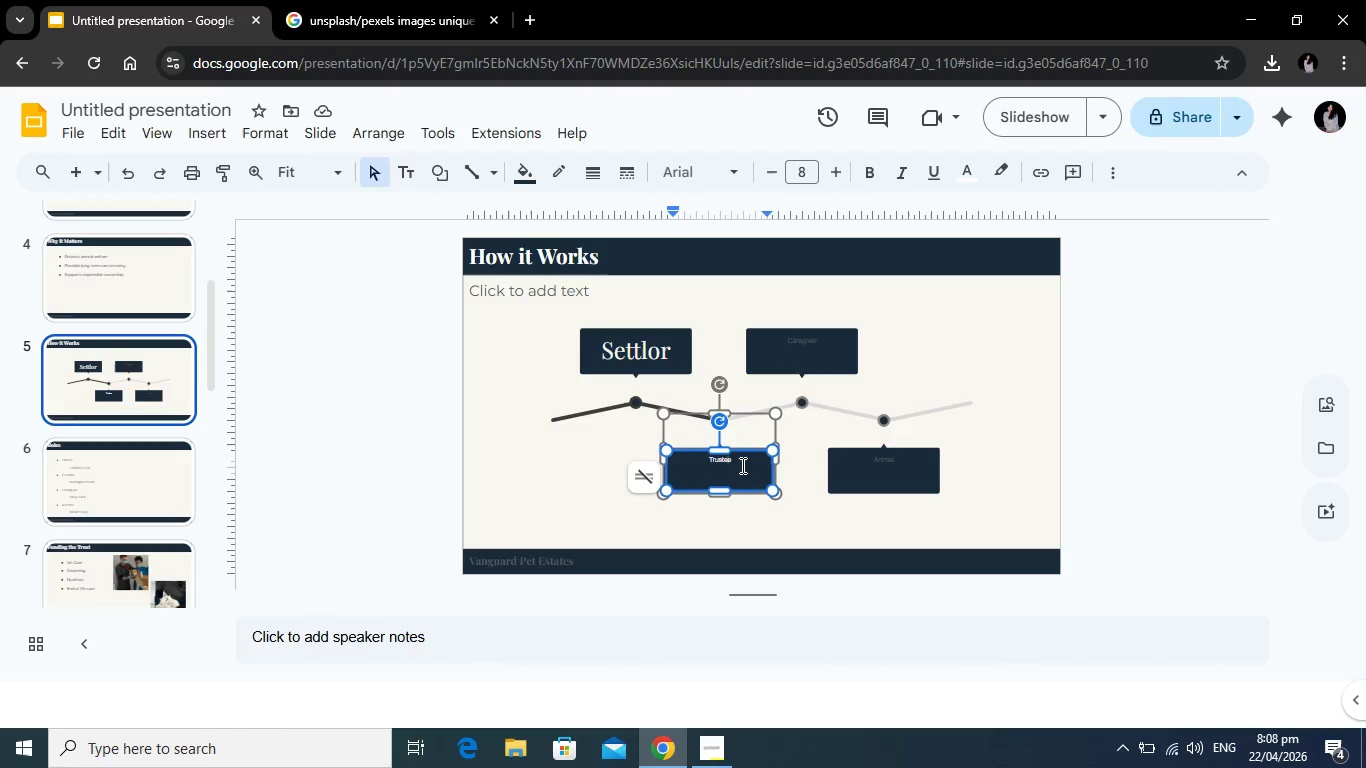 
left_click_drag(start_coordinate=[741, 465], to_coordinate=[699, 464])
 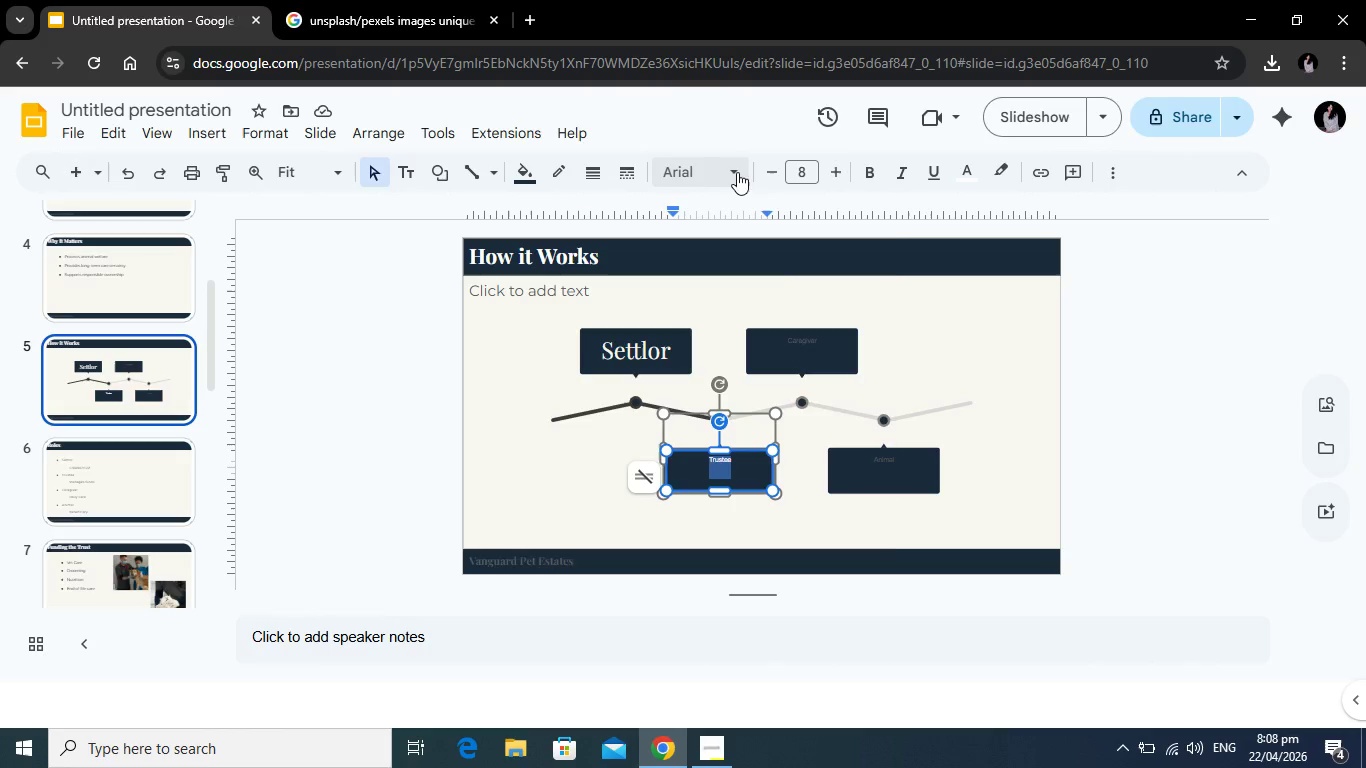 
left_click([736, 172])
 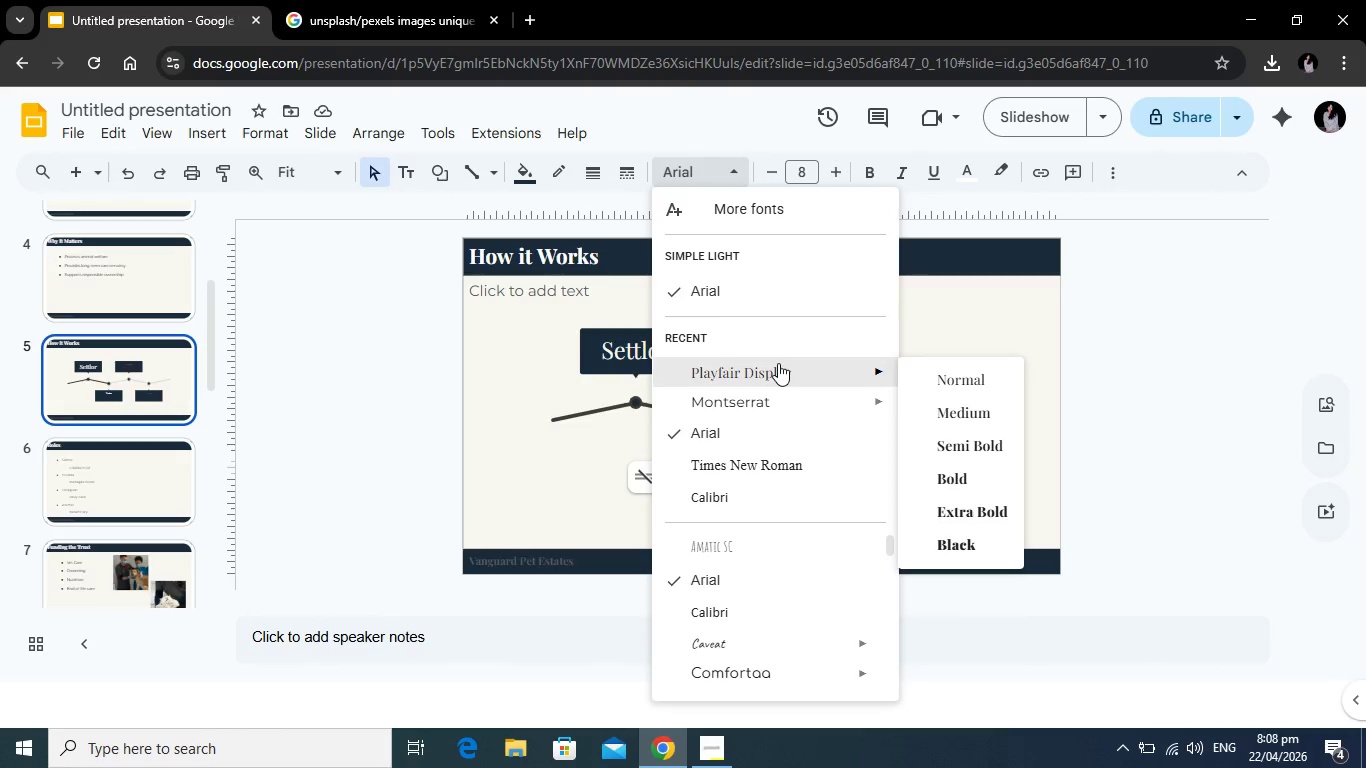 
left_click([778, 363])
 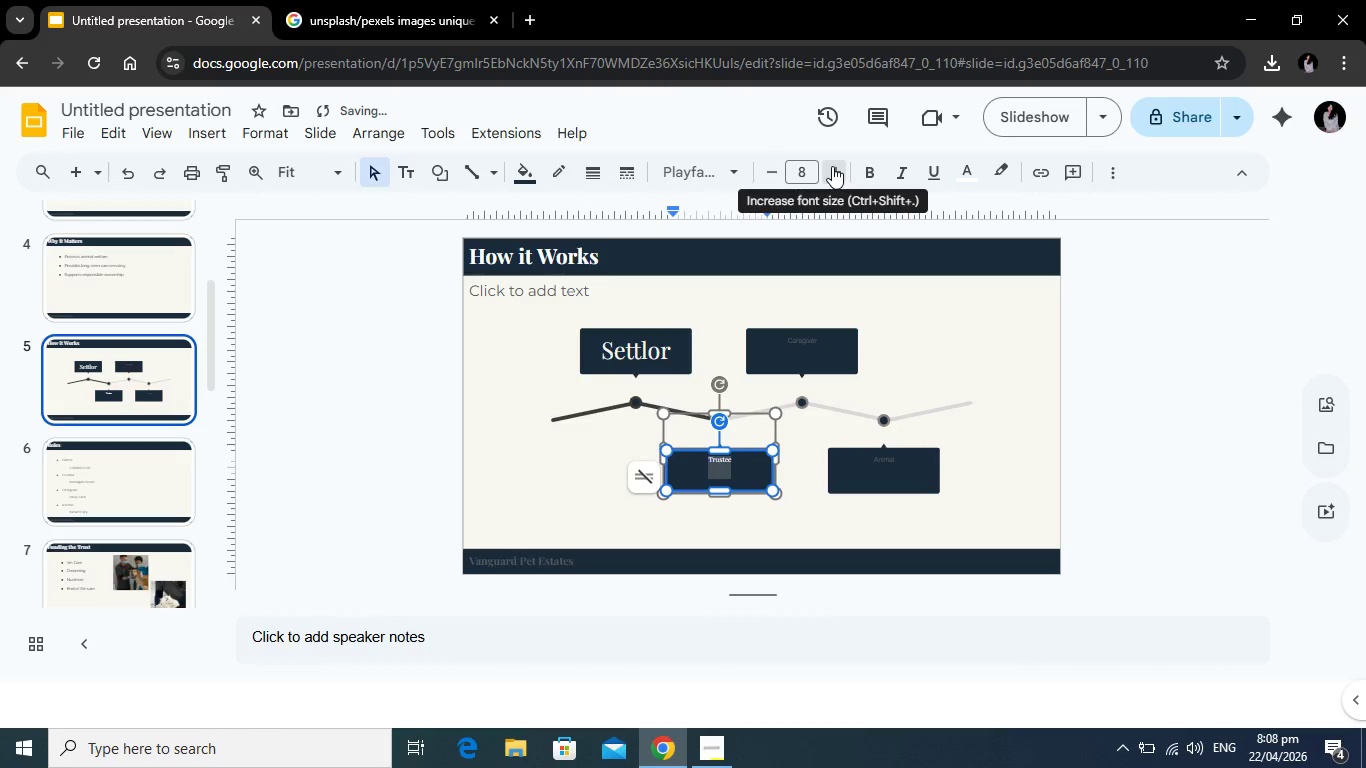 
double_click([832, 166])
 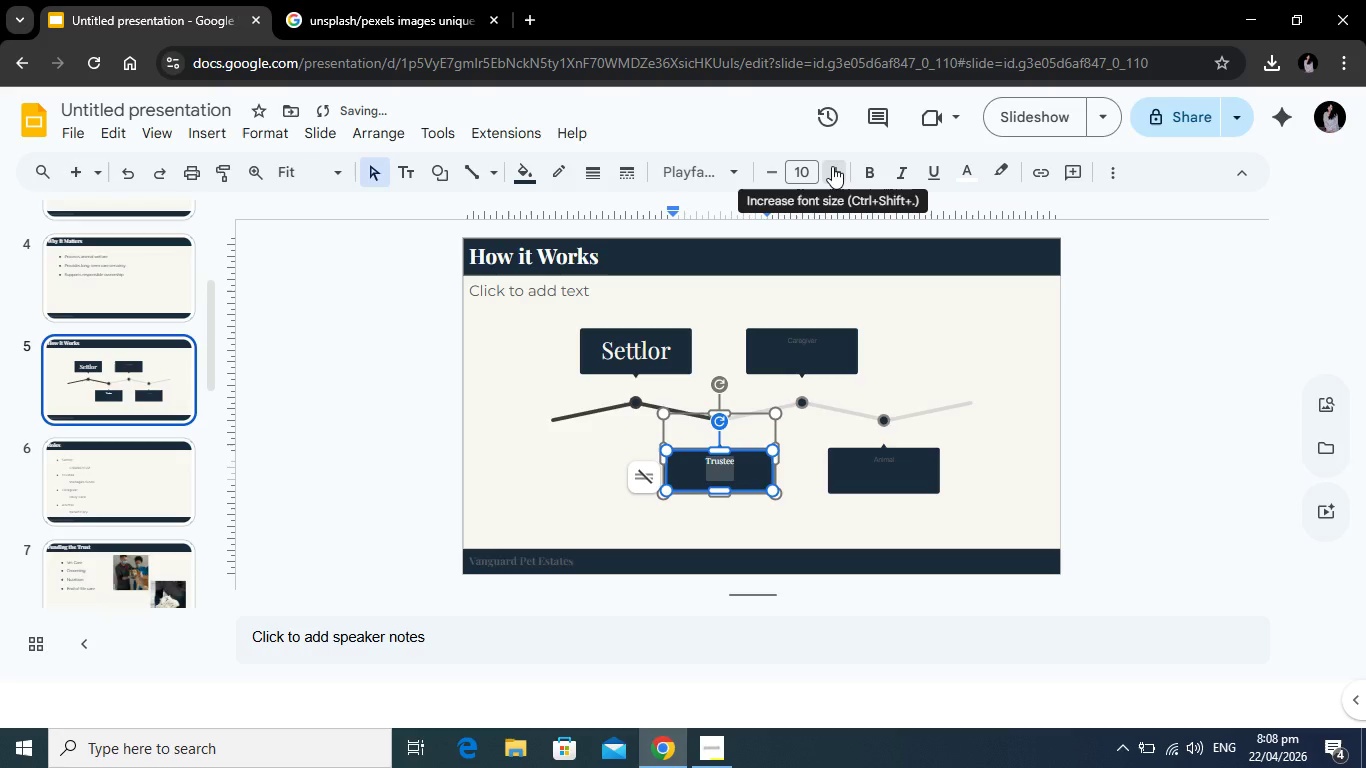 
triple_click([832, 166])
 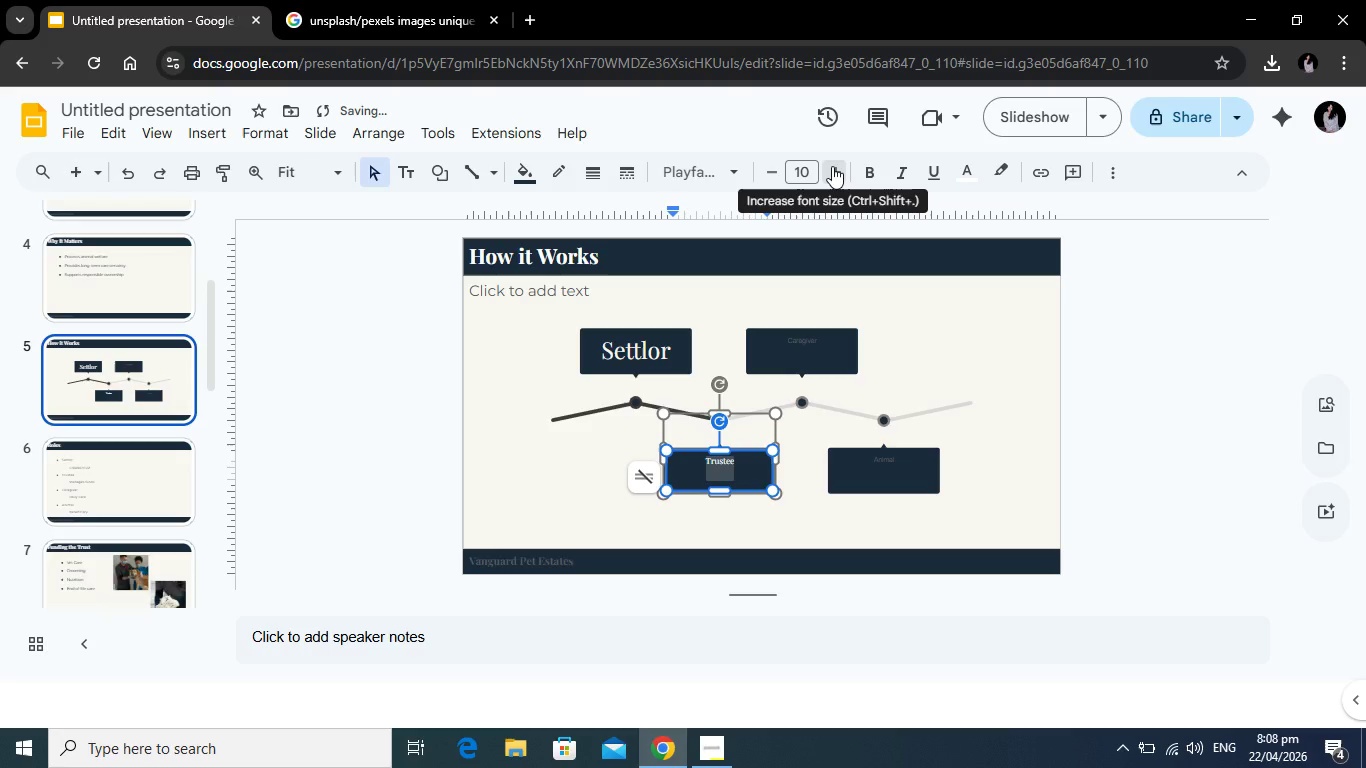 
triple_click([832, 166])
 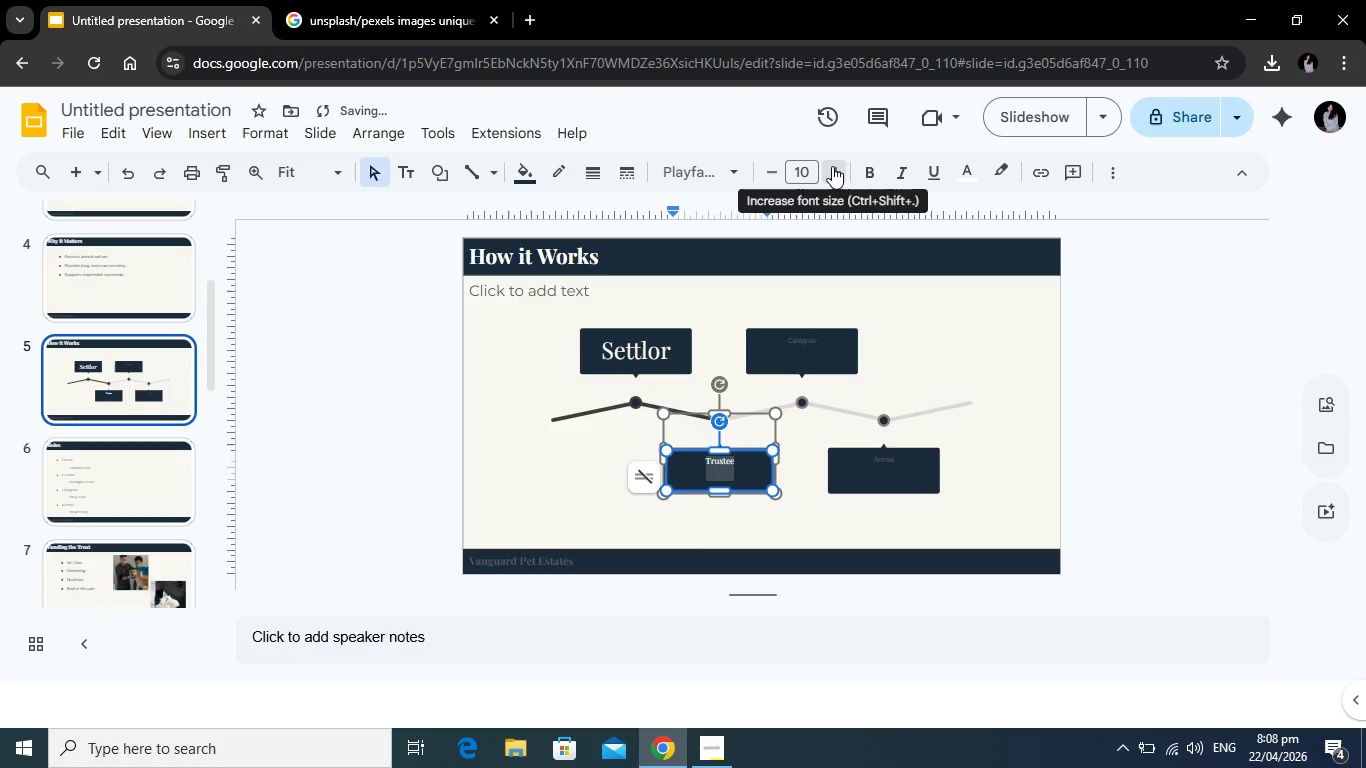 
triple_click([832, 166])
 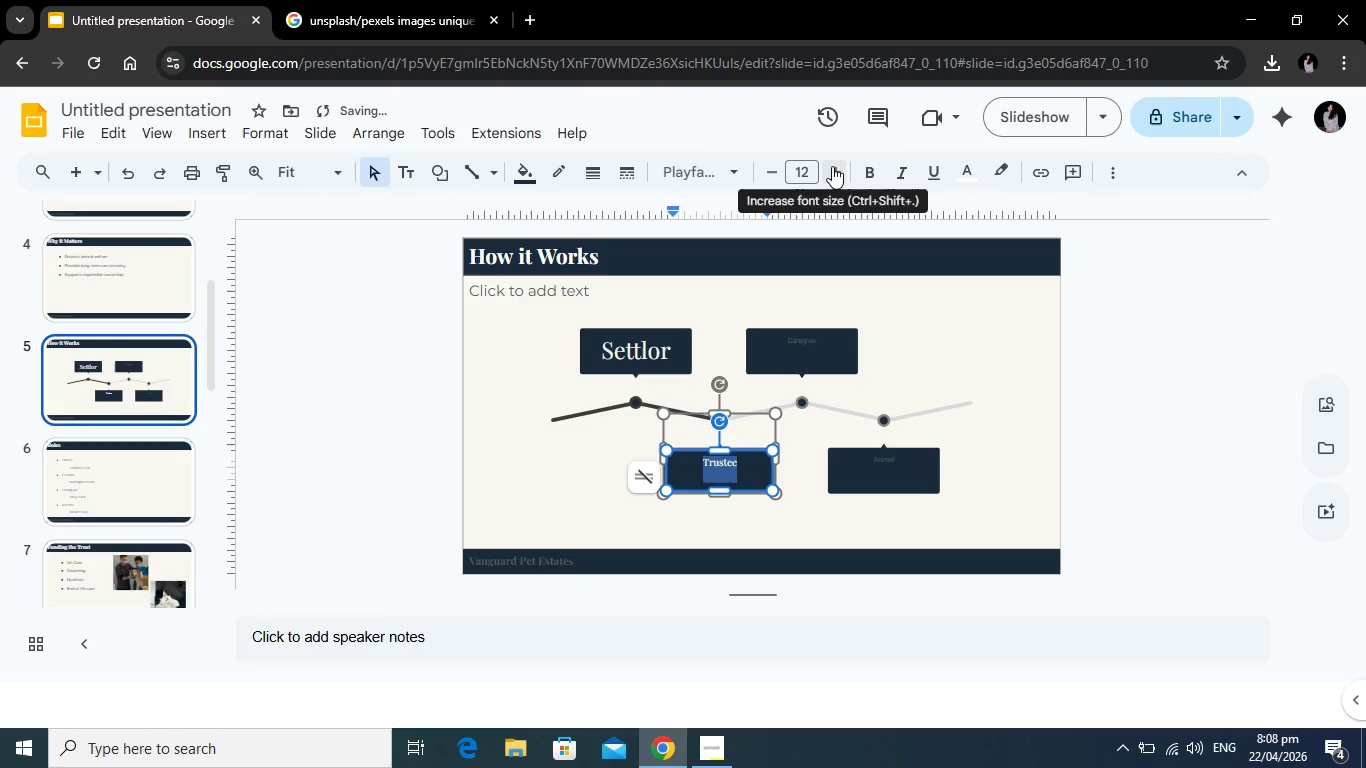 
triple_click([832, 166])
 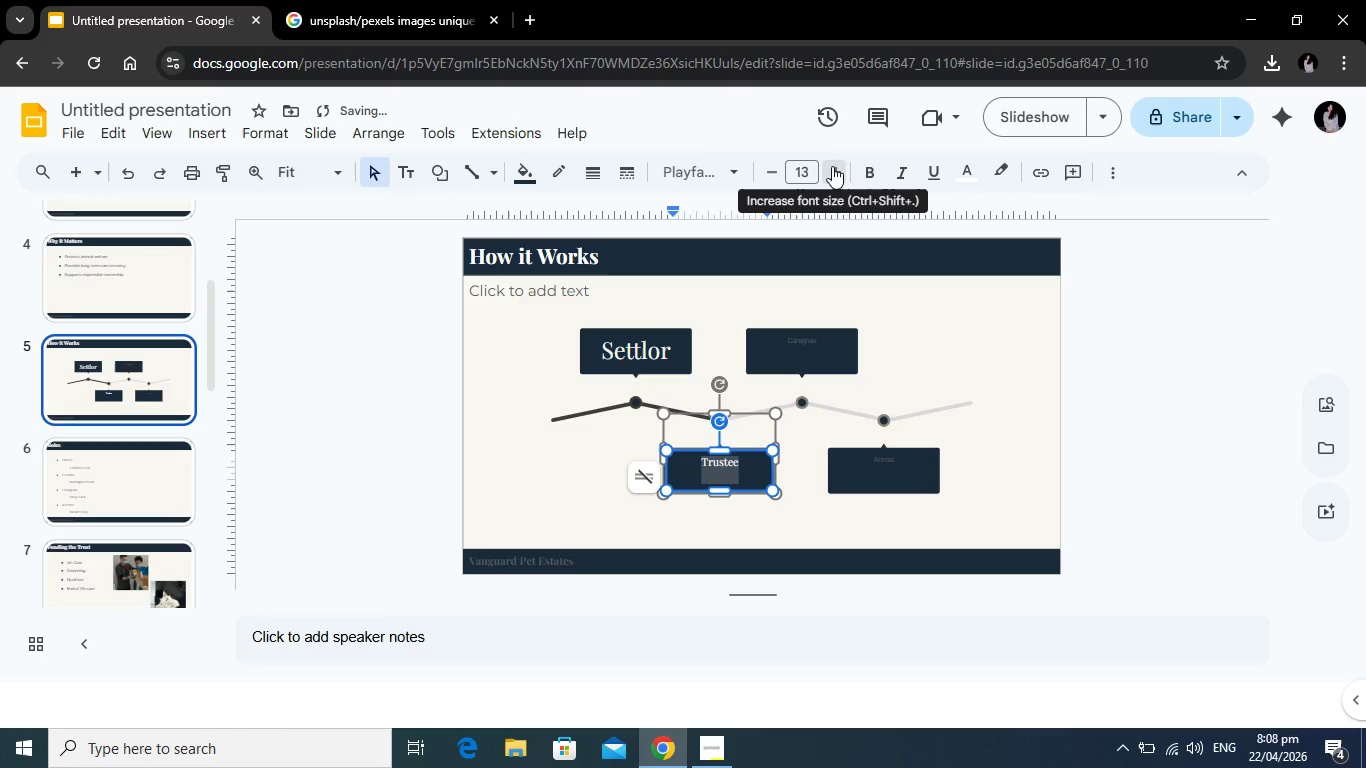 
triple_click([832, 166])
 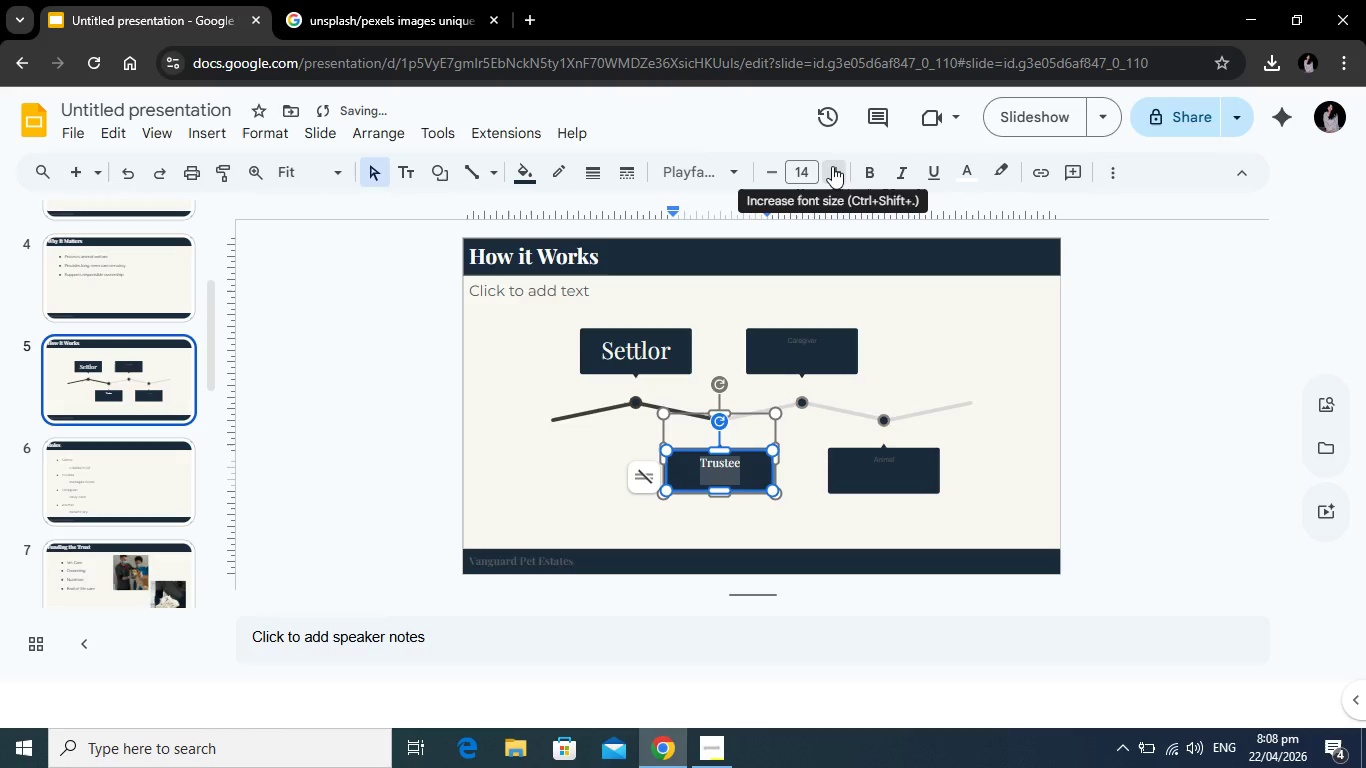 
triple_click([832, 166])
 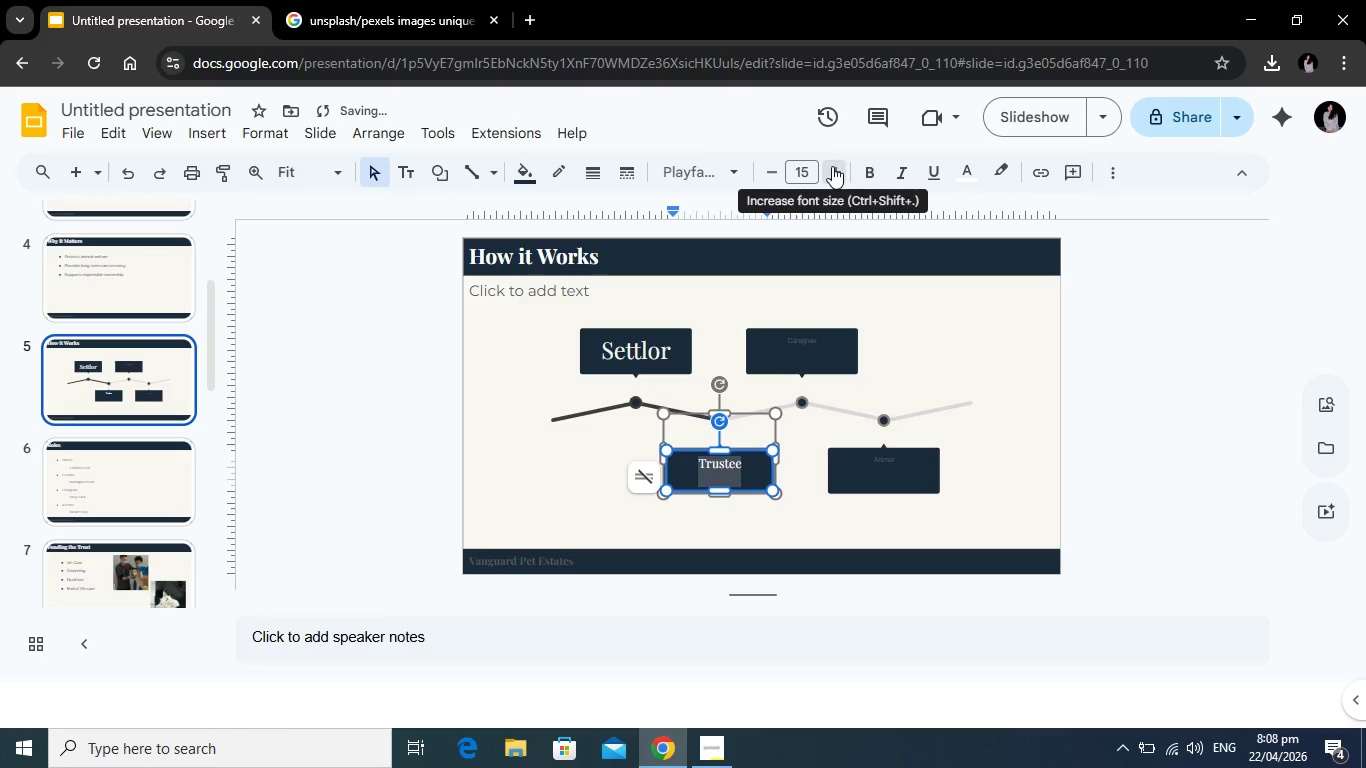 
triple_click([832, 166])
 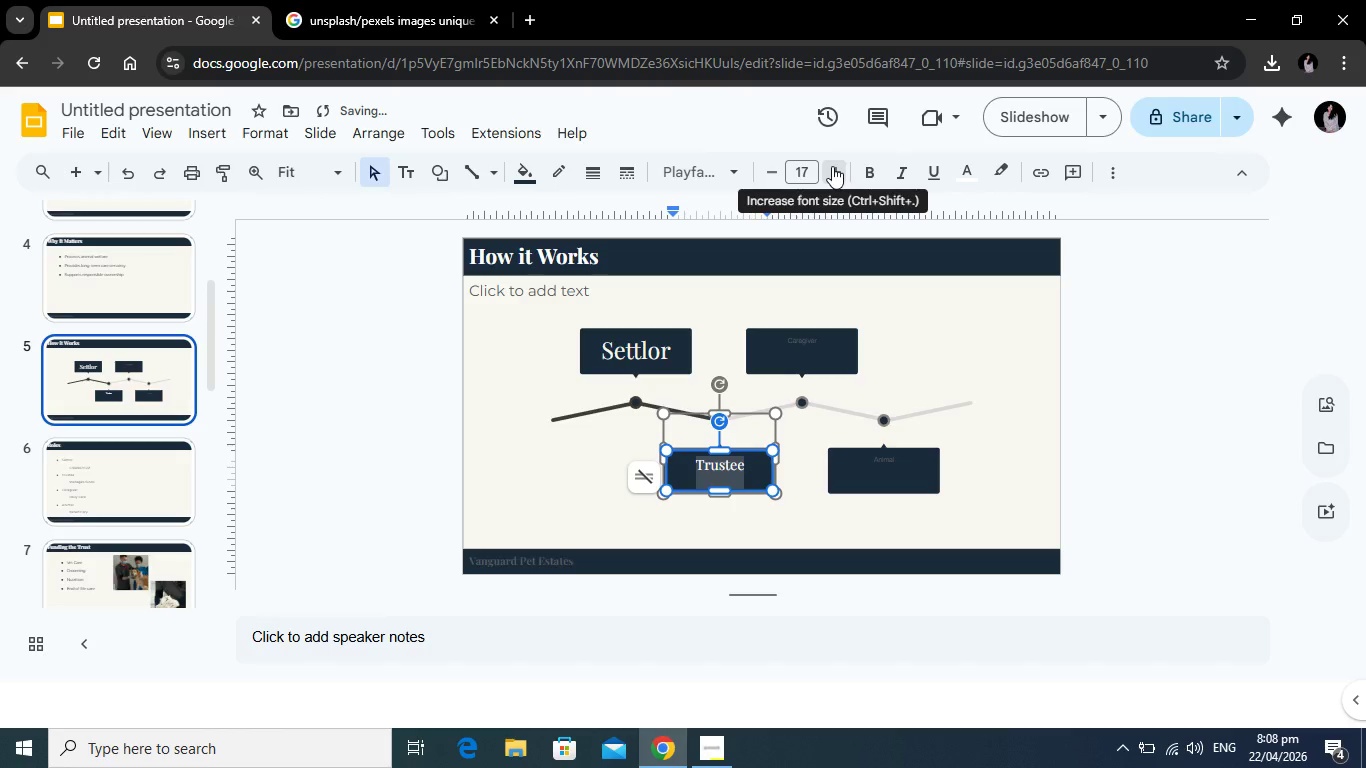 
triple_click([832, 166])
 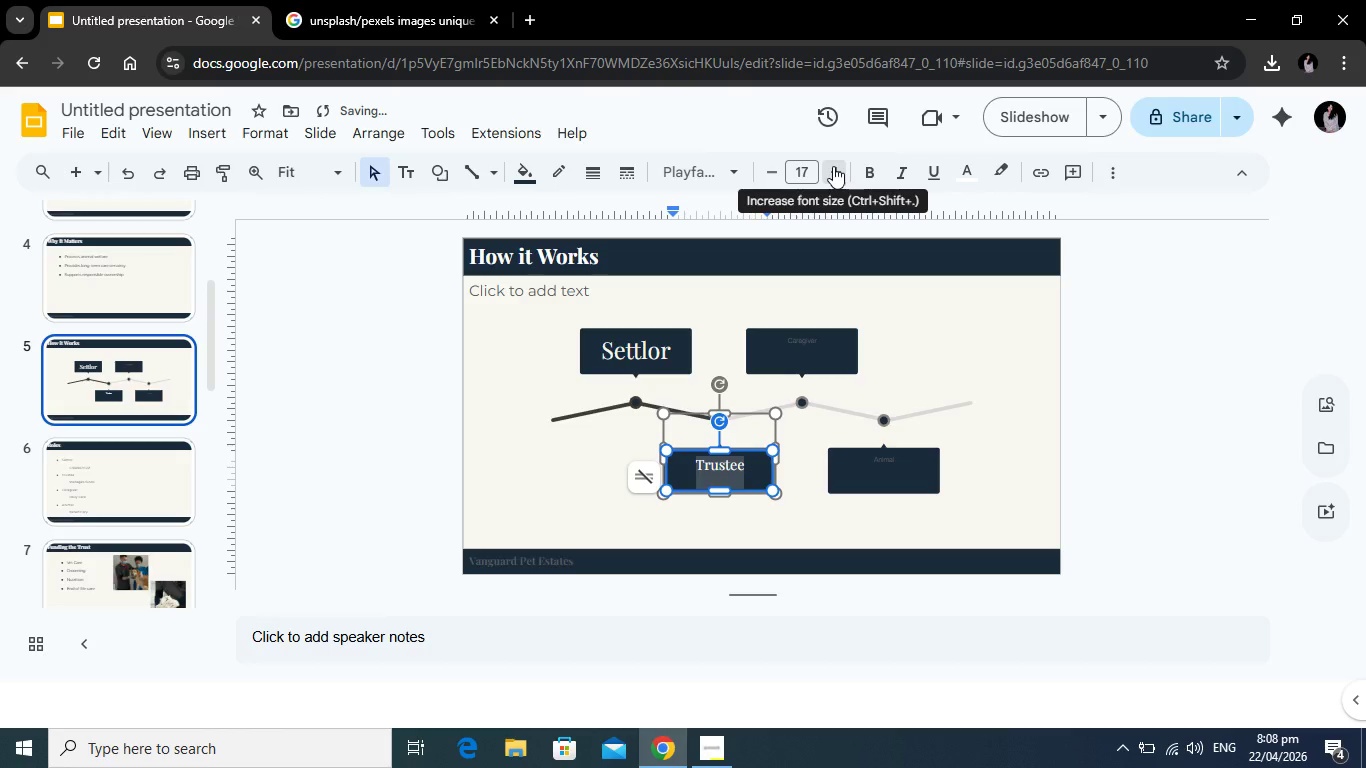 
triple_click([832, 166])
 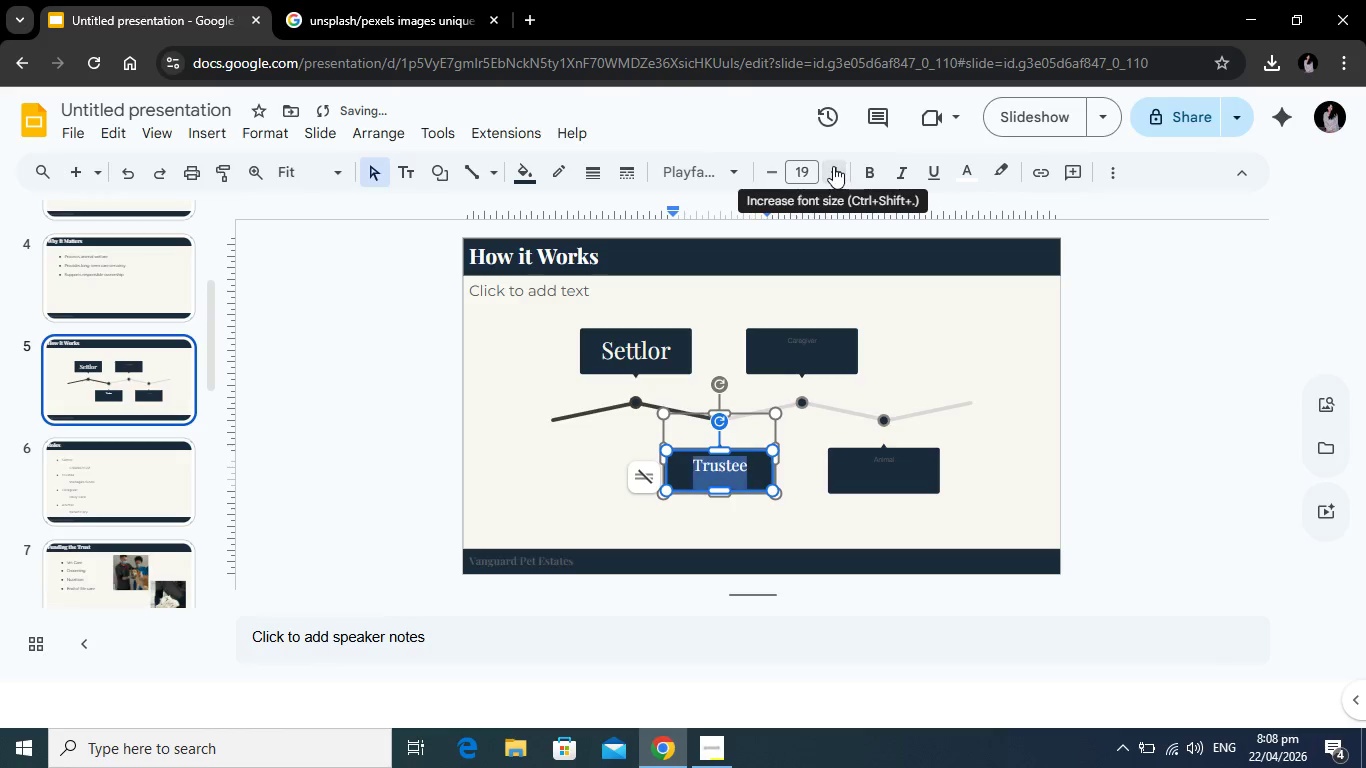 
triple_click([833, 166])
 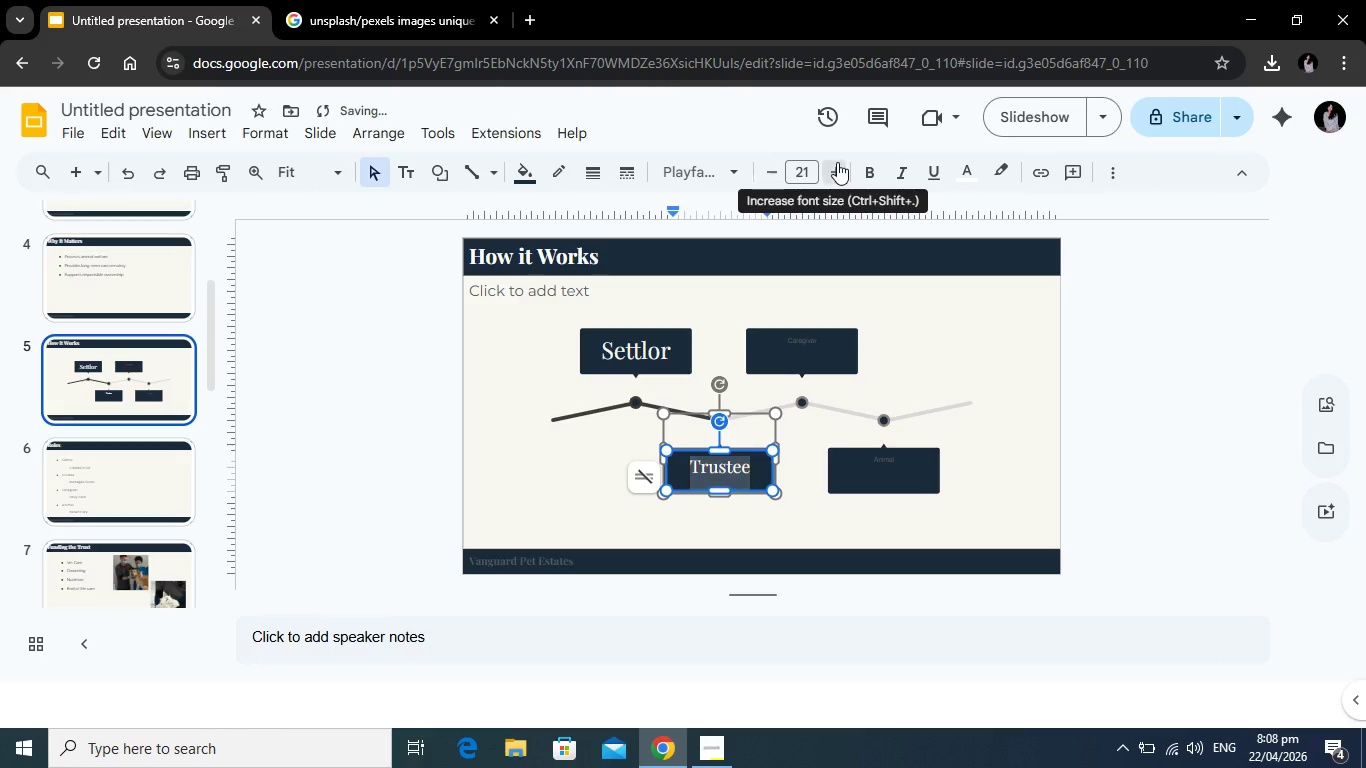 
triple_click([837, 162])
 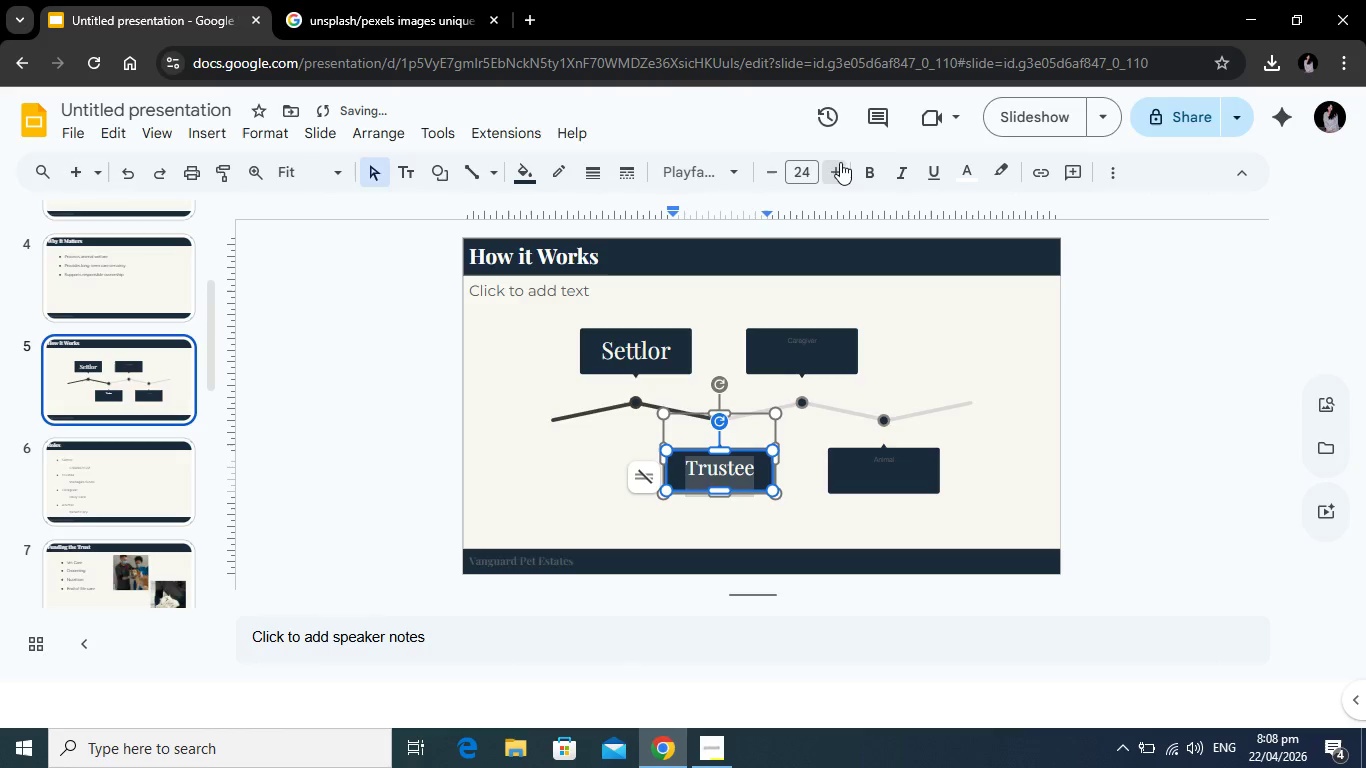 
triple_click([840, 162])
 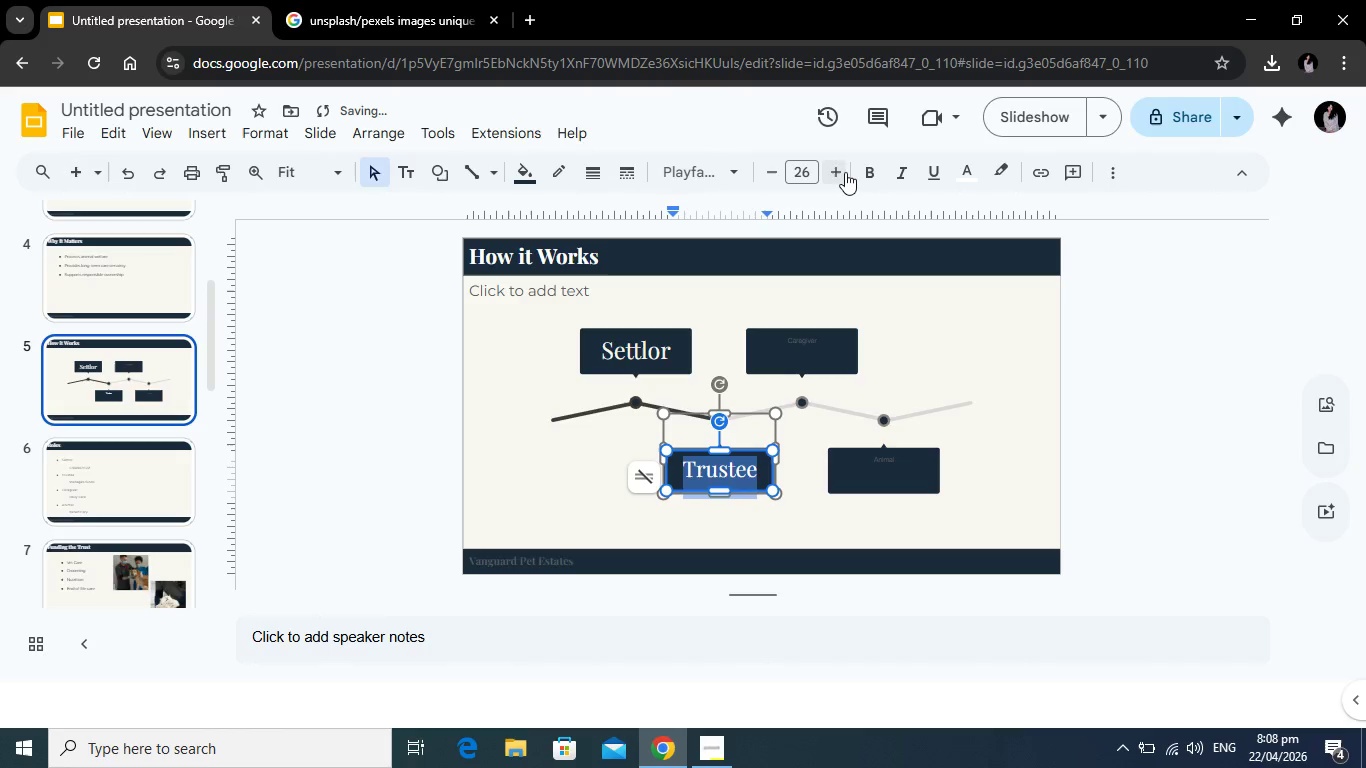 
left_click([848, 171])
 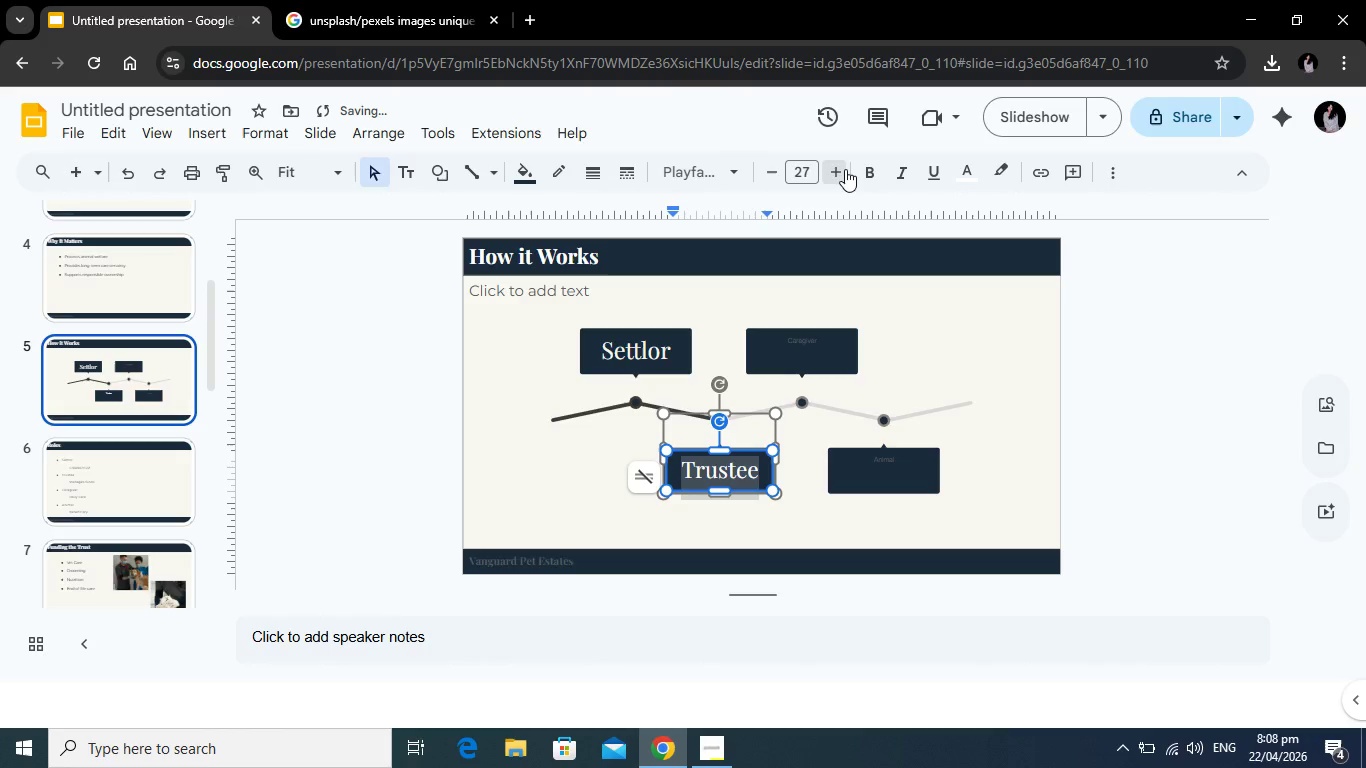 
left_click([845, 169])
 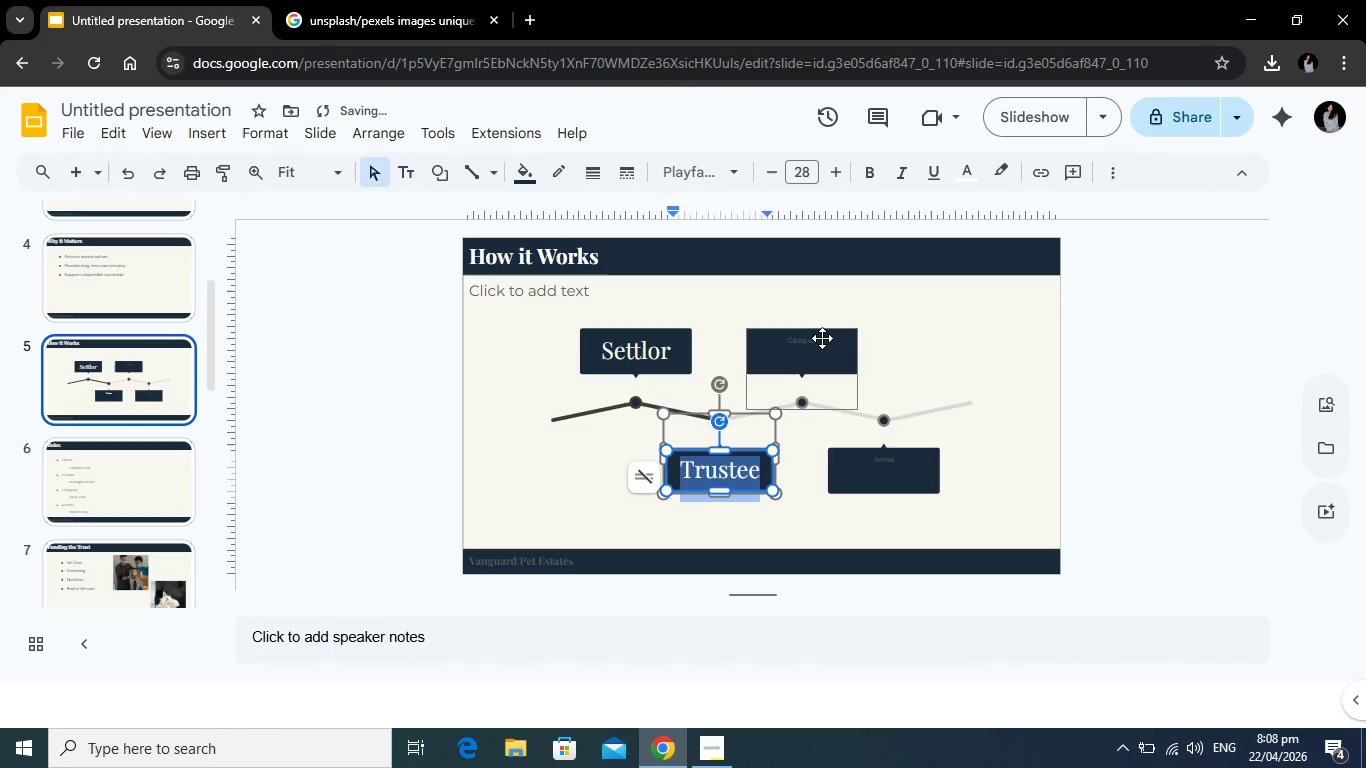 
left_click([820, 338])
 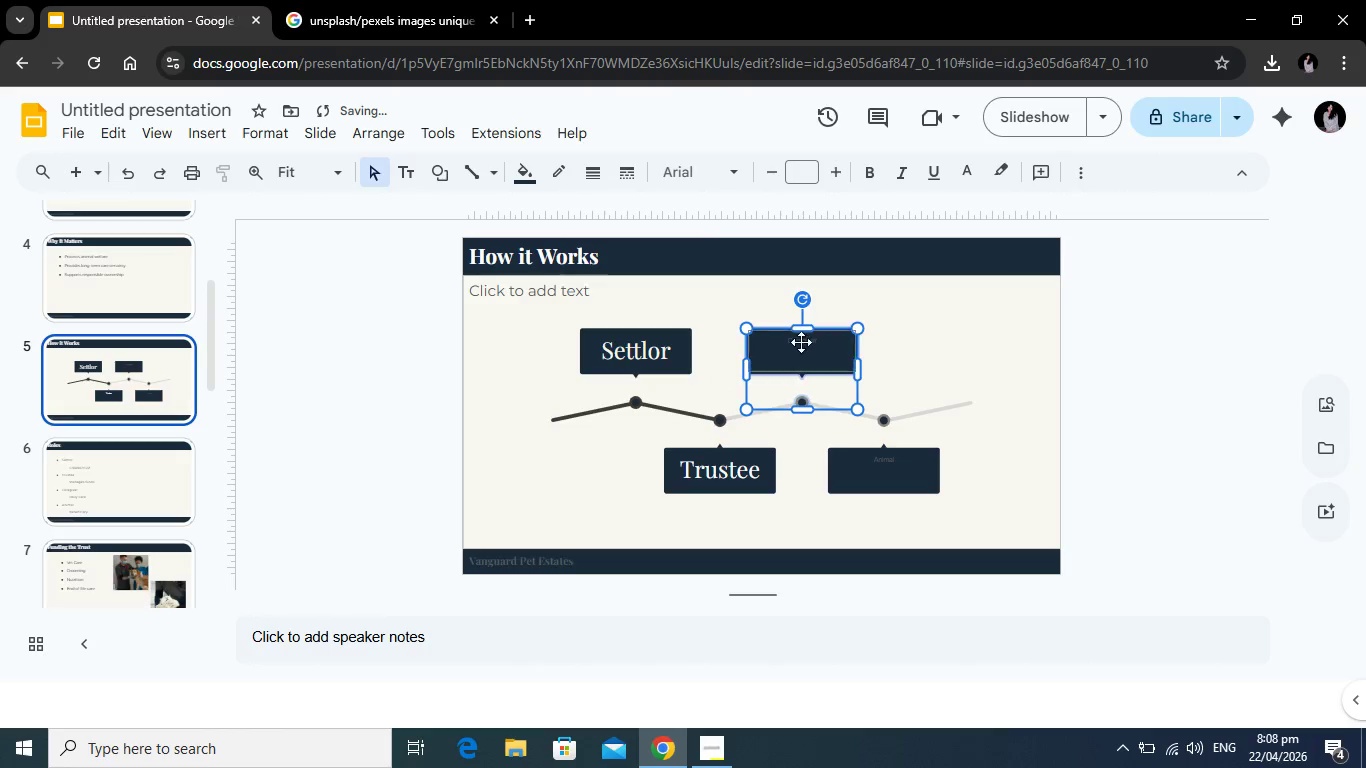 
left_click([802, 342])
 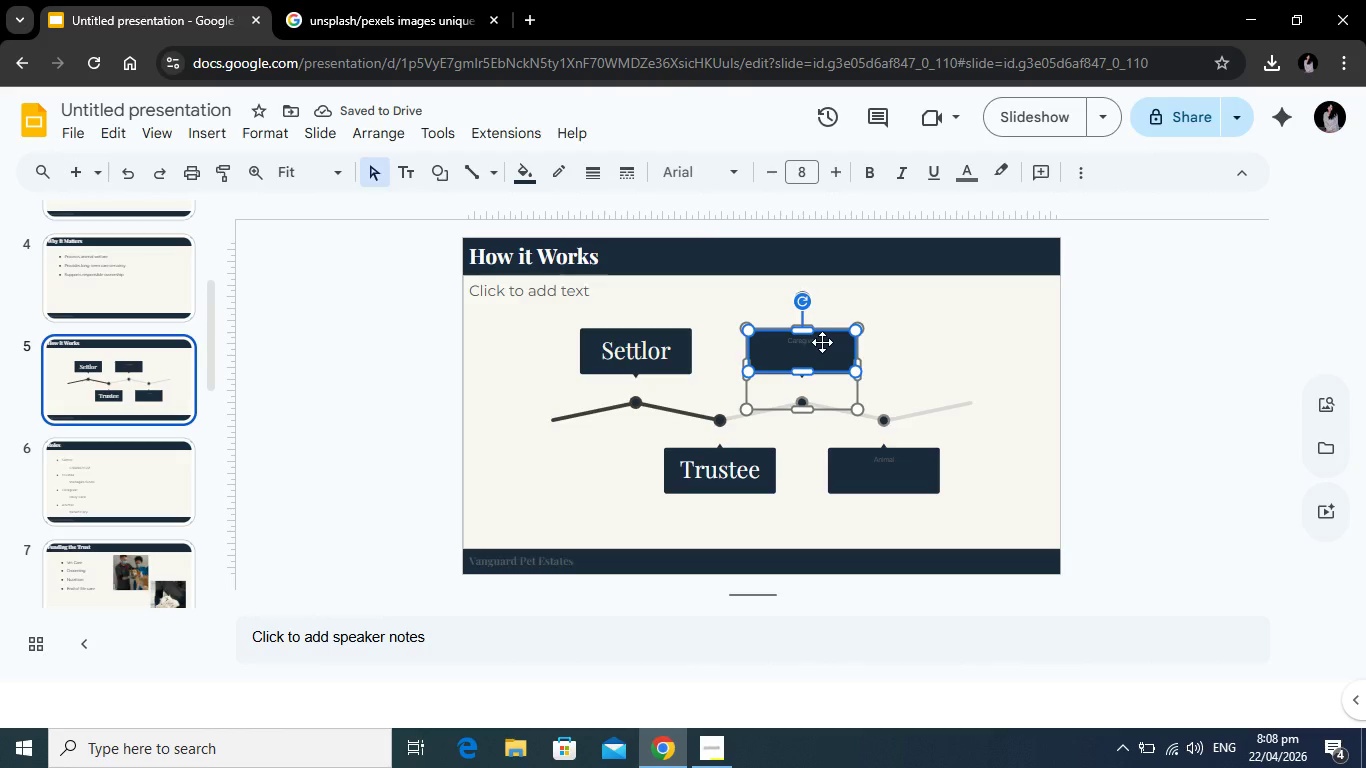 
left_click([822, 342])
 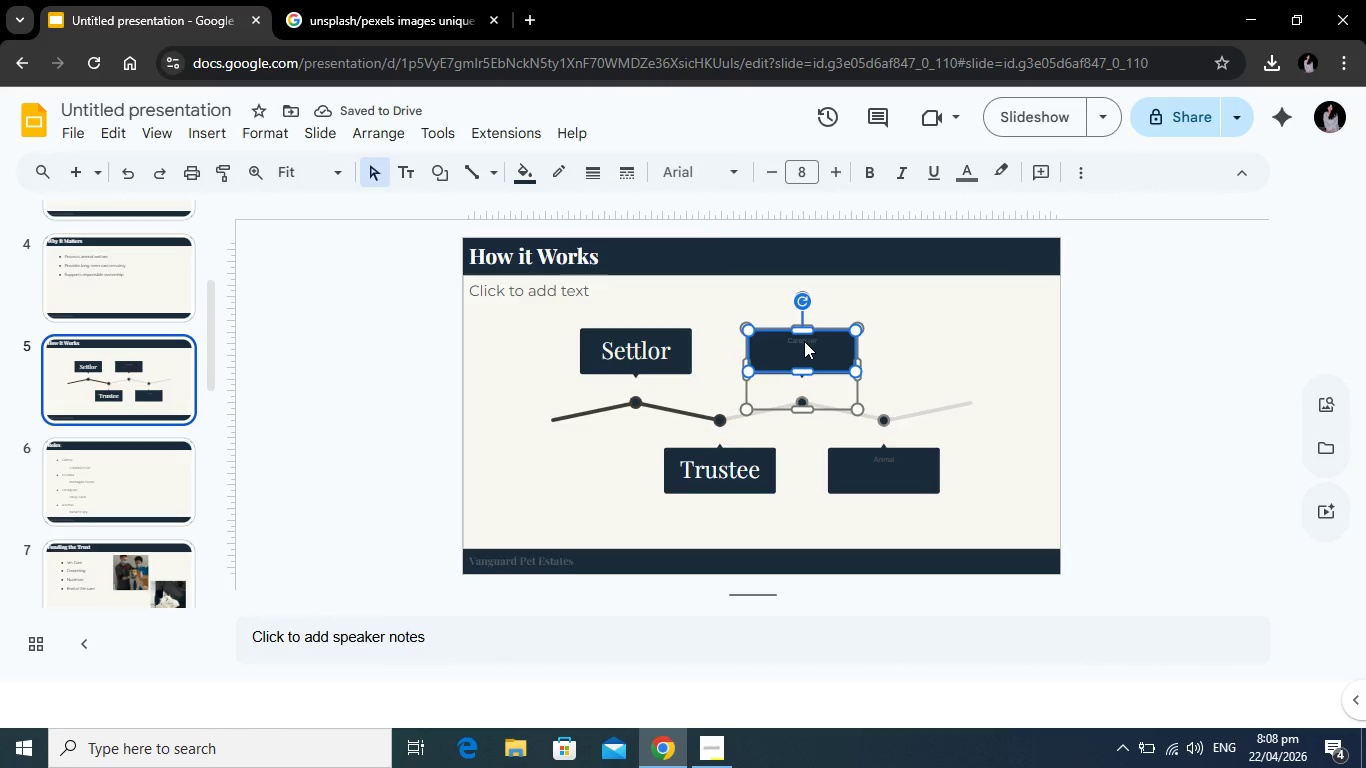 
left_click([804, 341])
 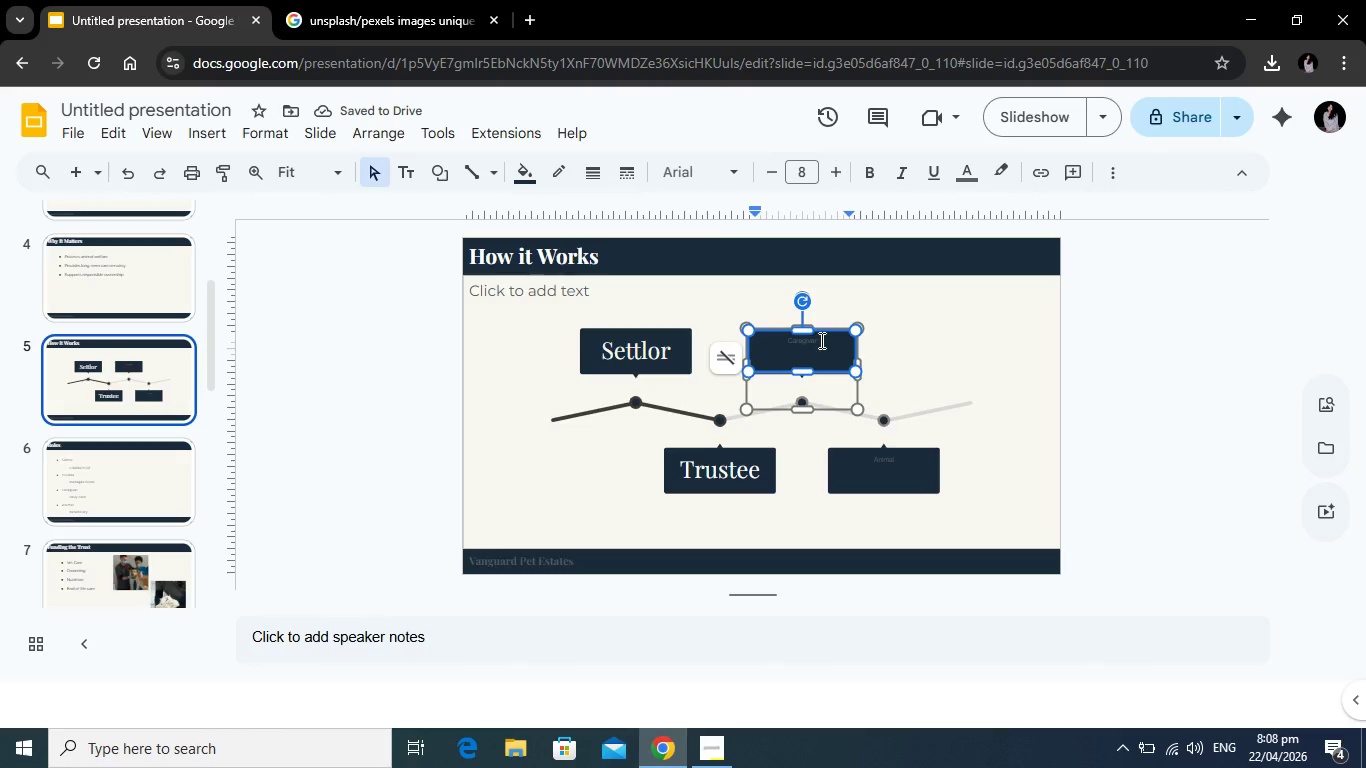 
left_click_drag(start_coordinate=[820, 340], to_coordinate=[756, 338])
 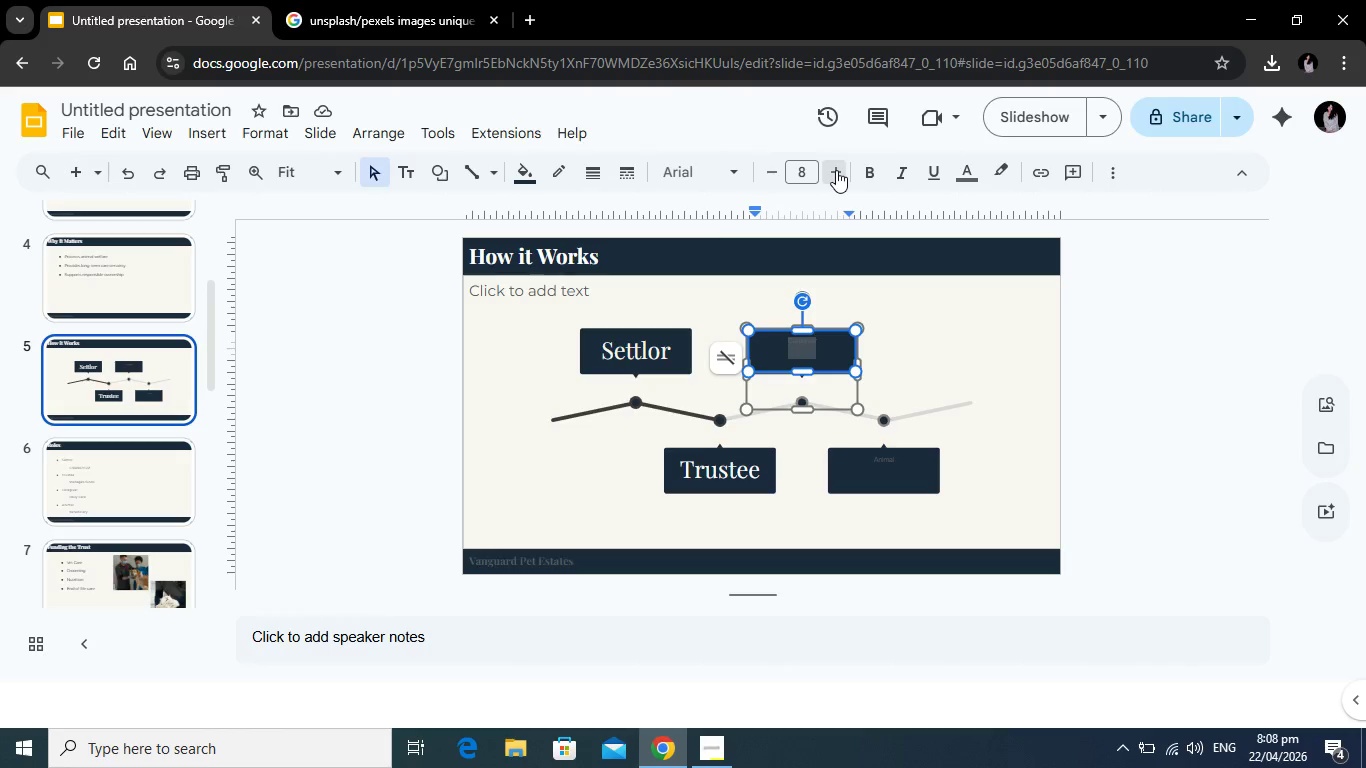 
double_click([836, 170])
 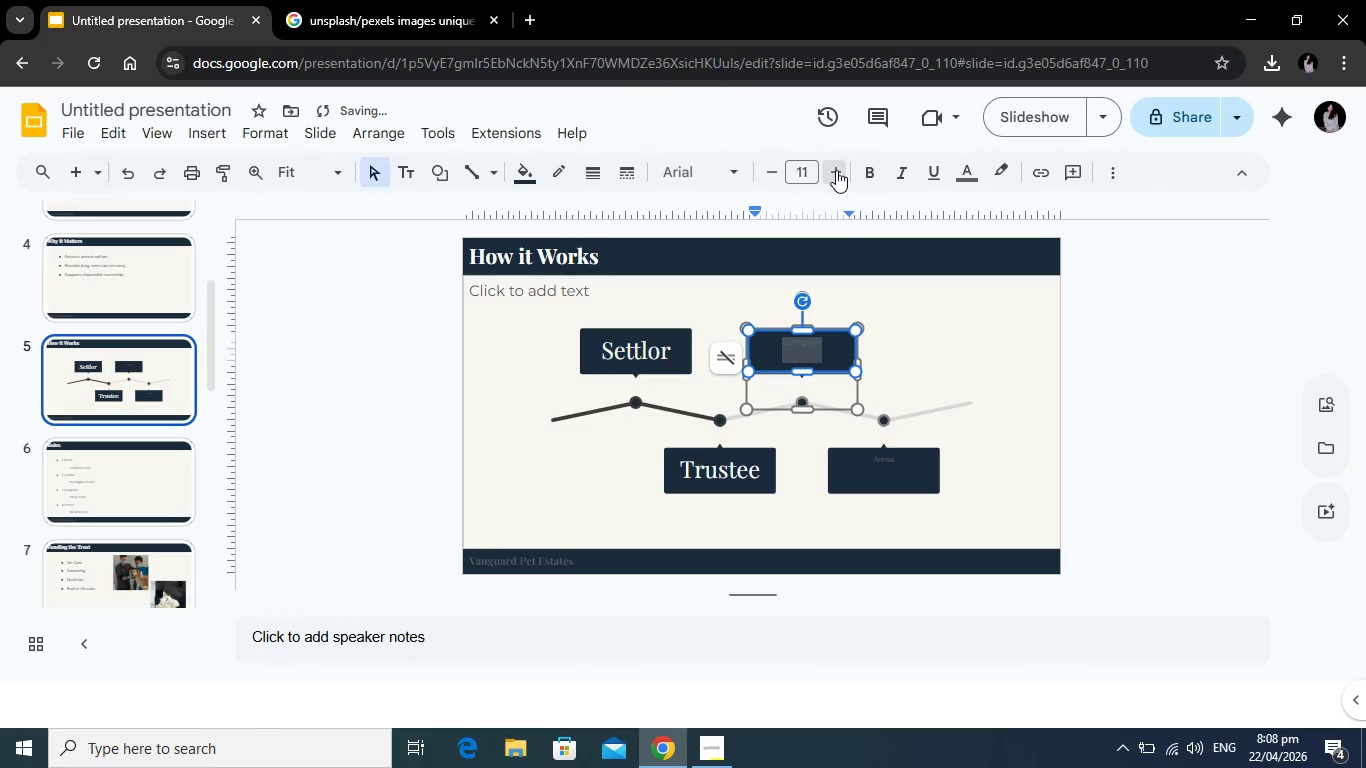 
triple_click([836, 170])
 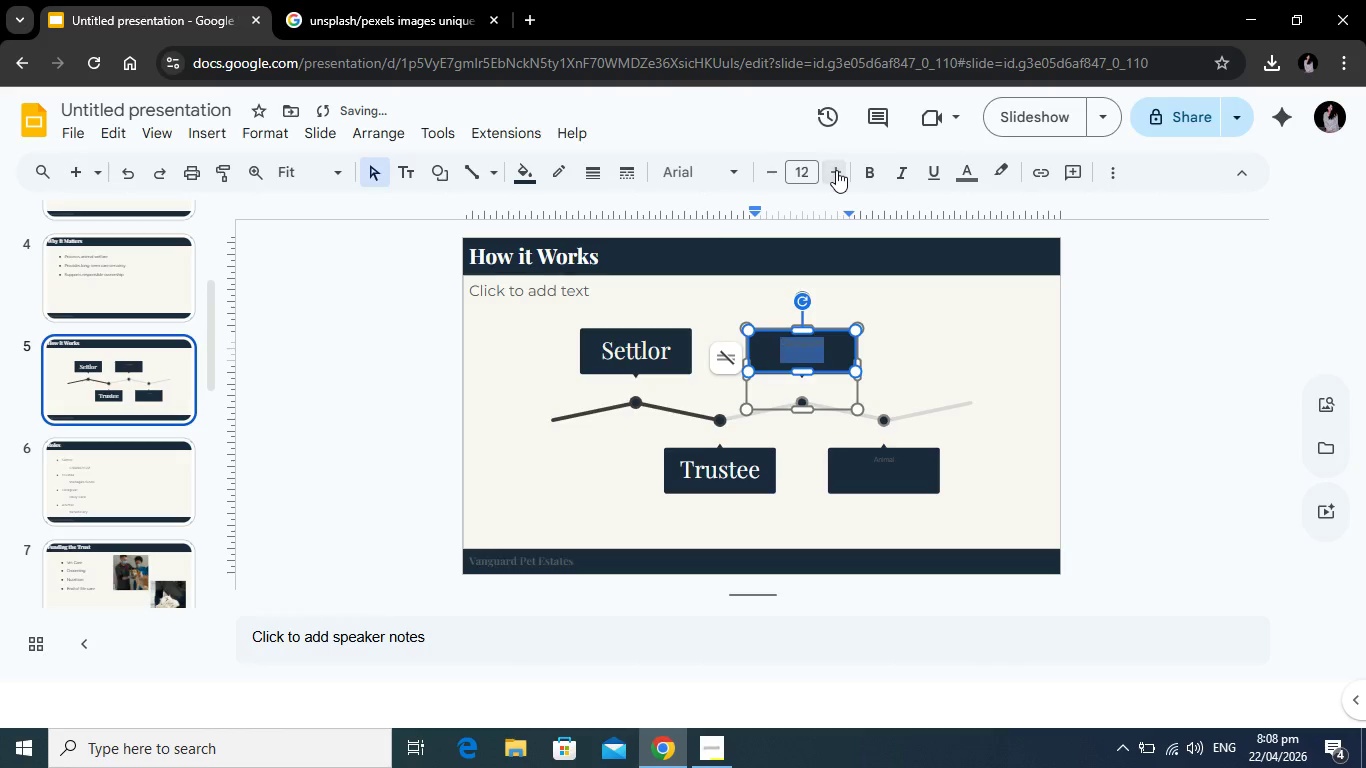 
triple_click([836, 170])
 